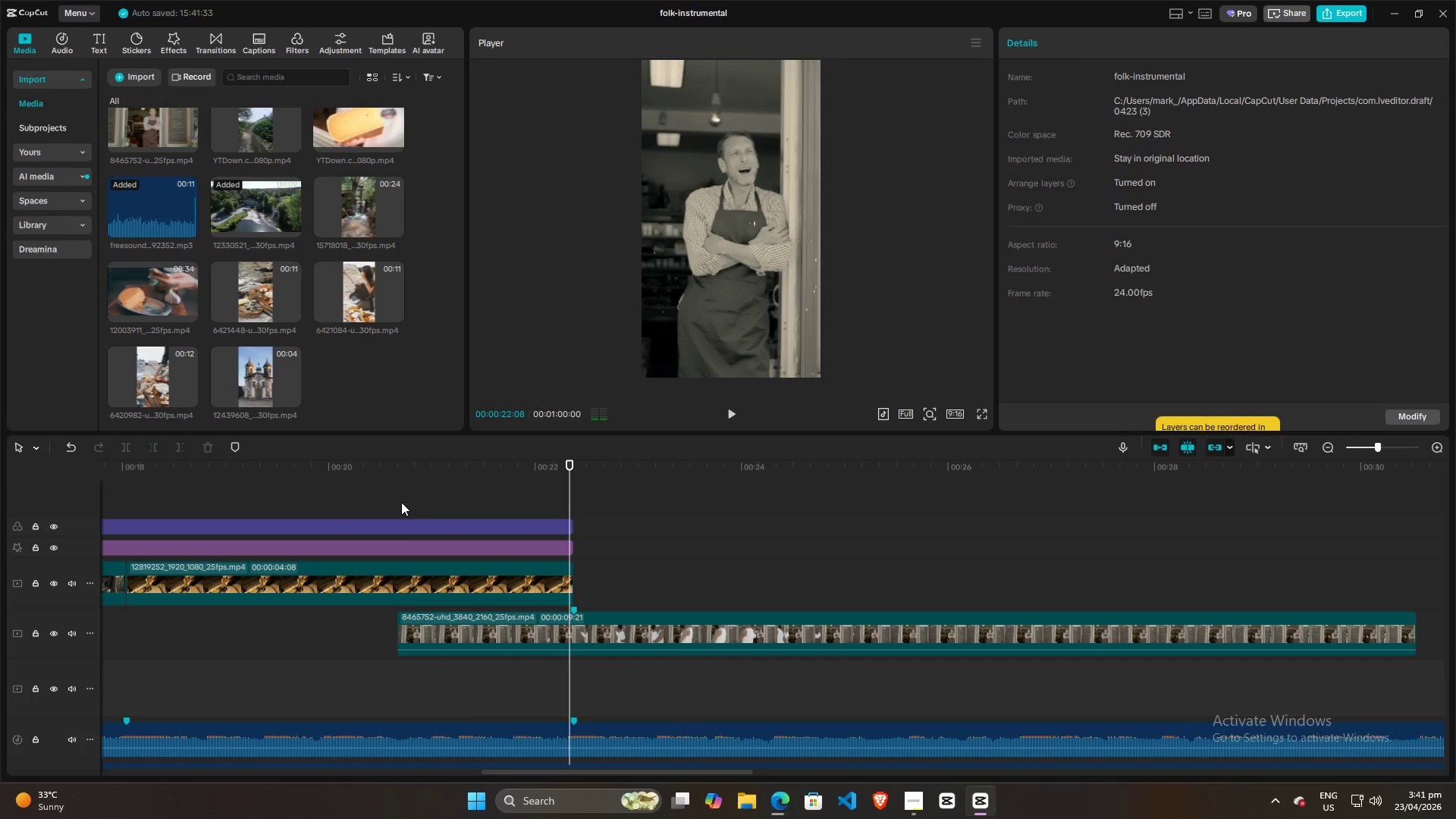 
left_click([401, 502])
 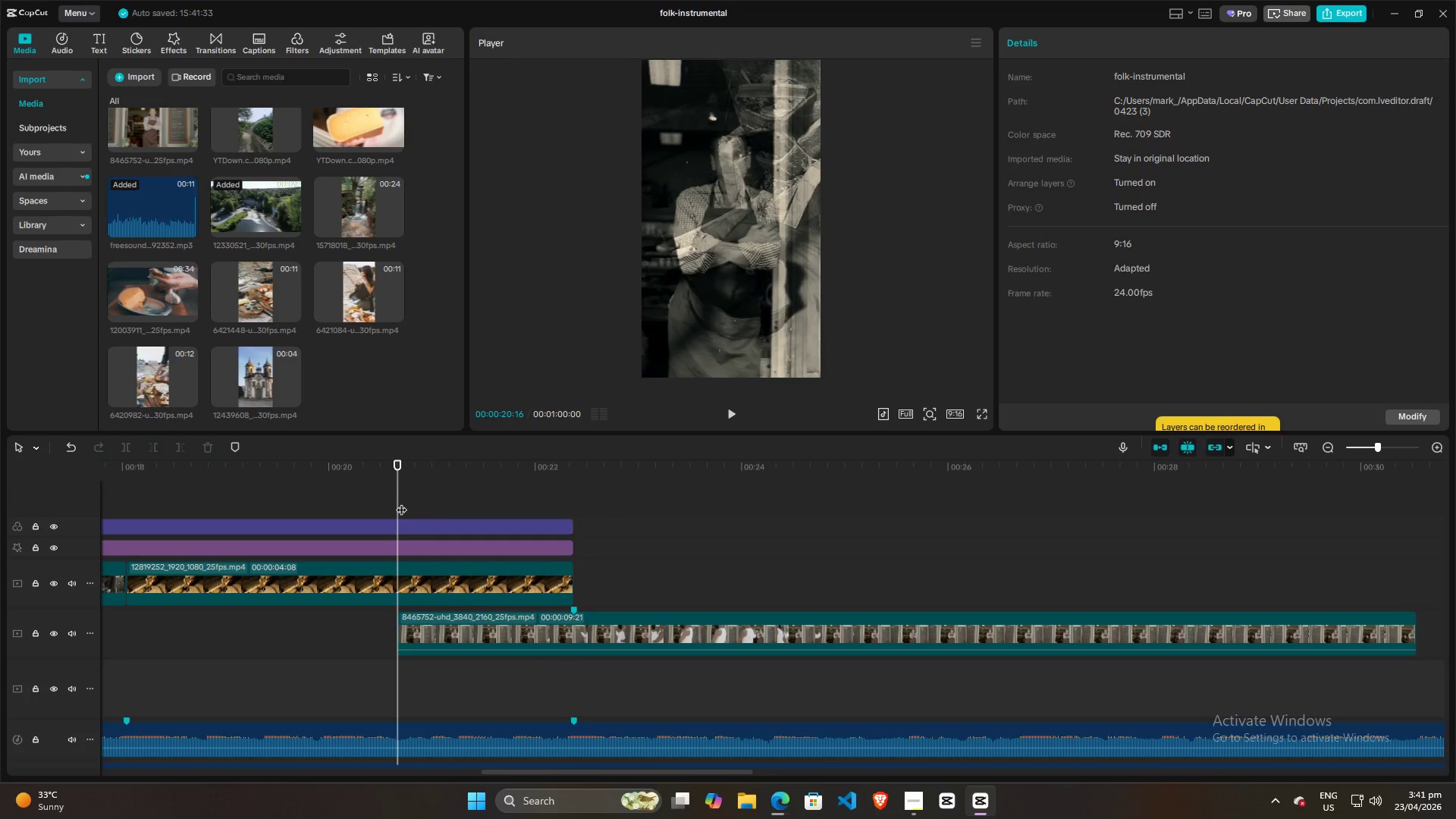 
left_click([381, 502])
 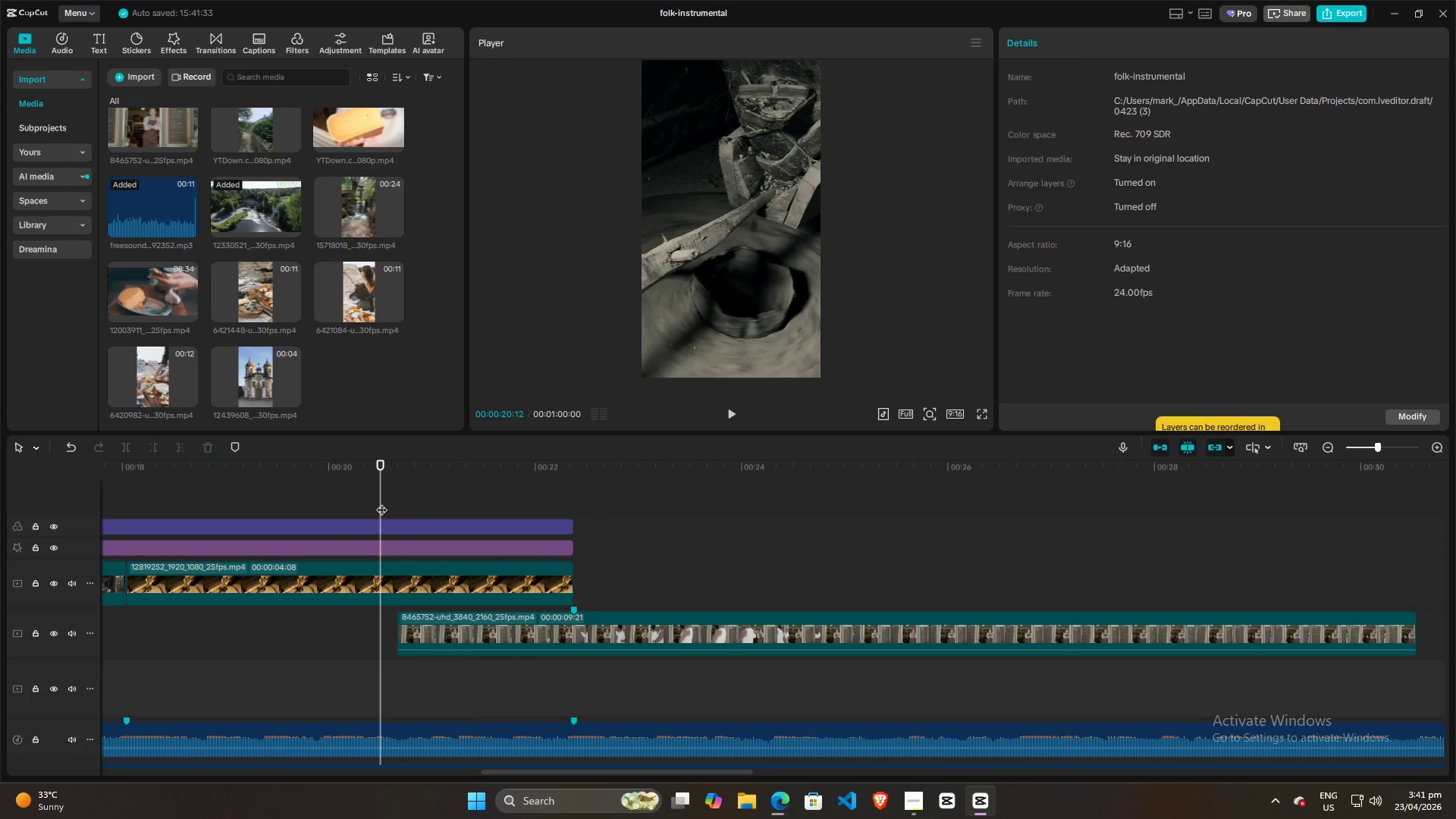 
key(Space)
 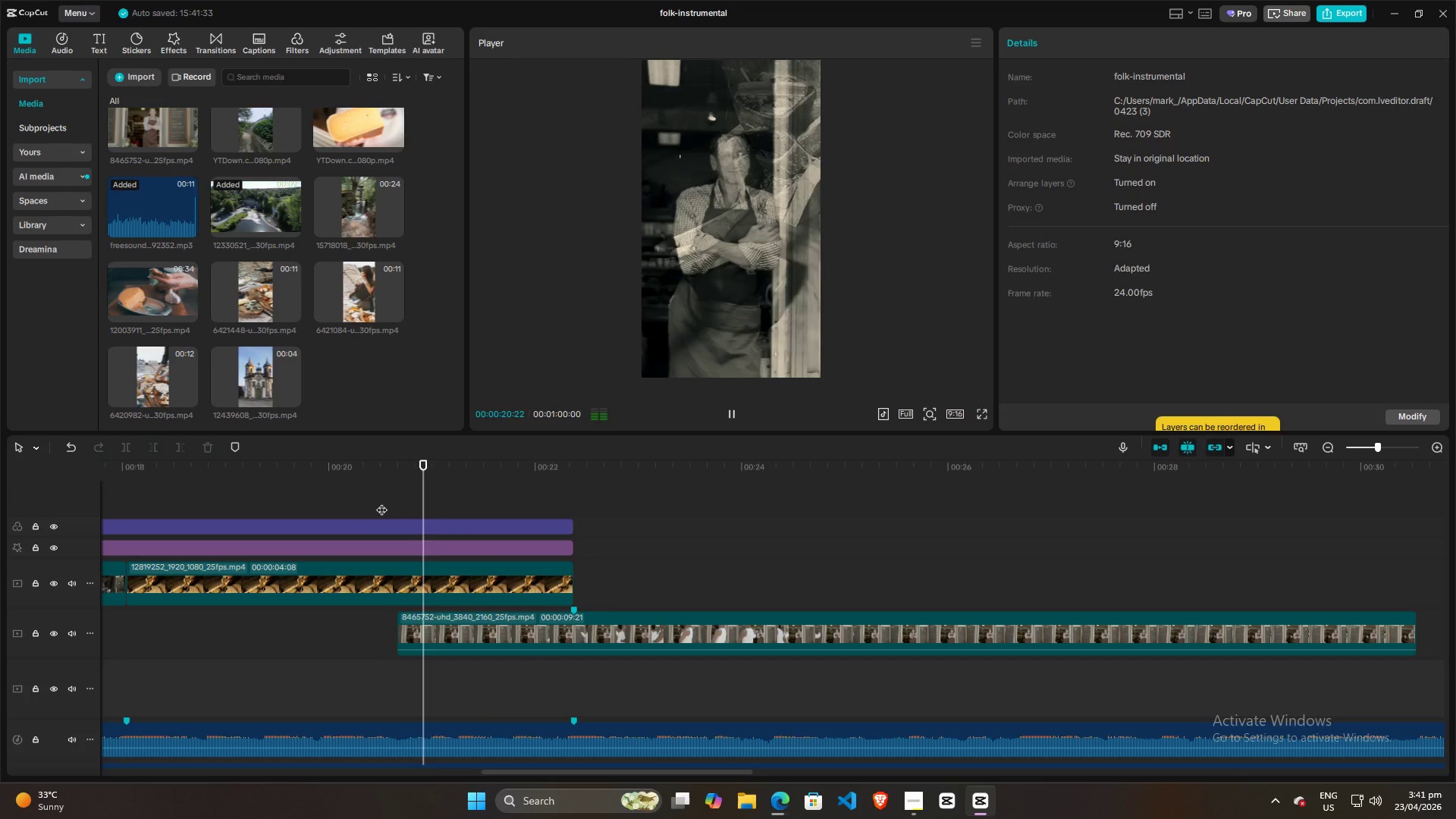 
key(Space)
 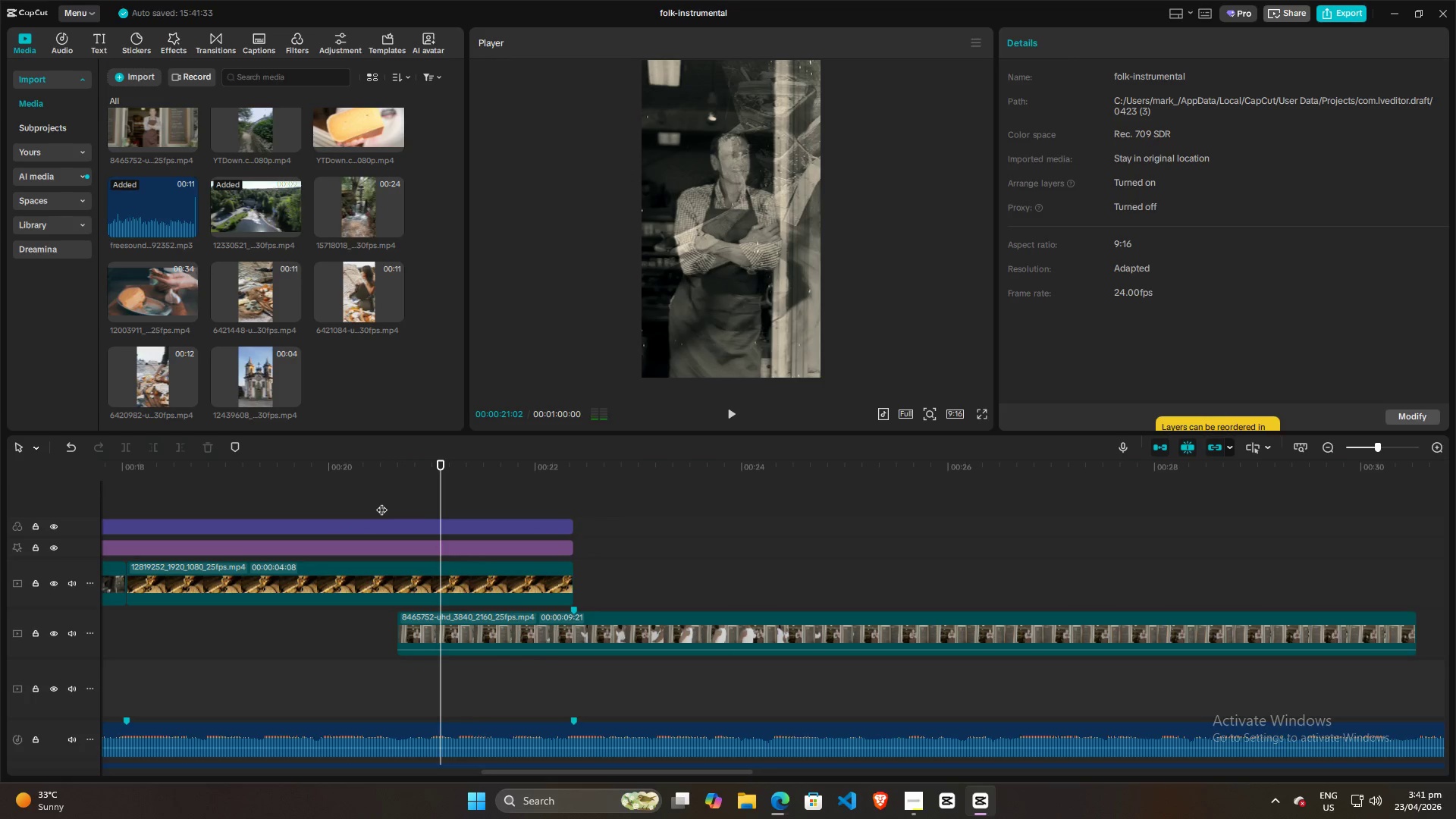 
left_click([381, 502])
 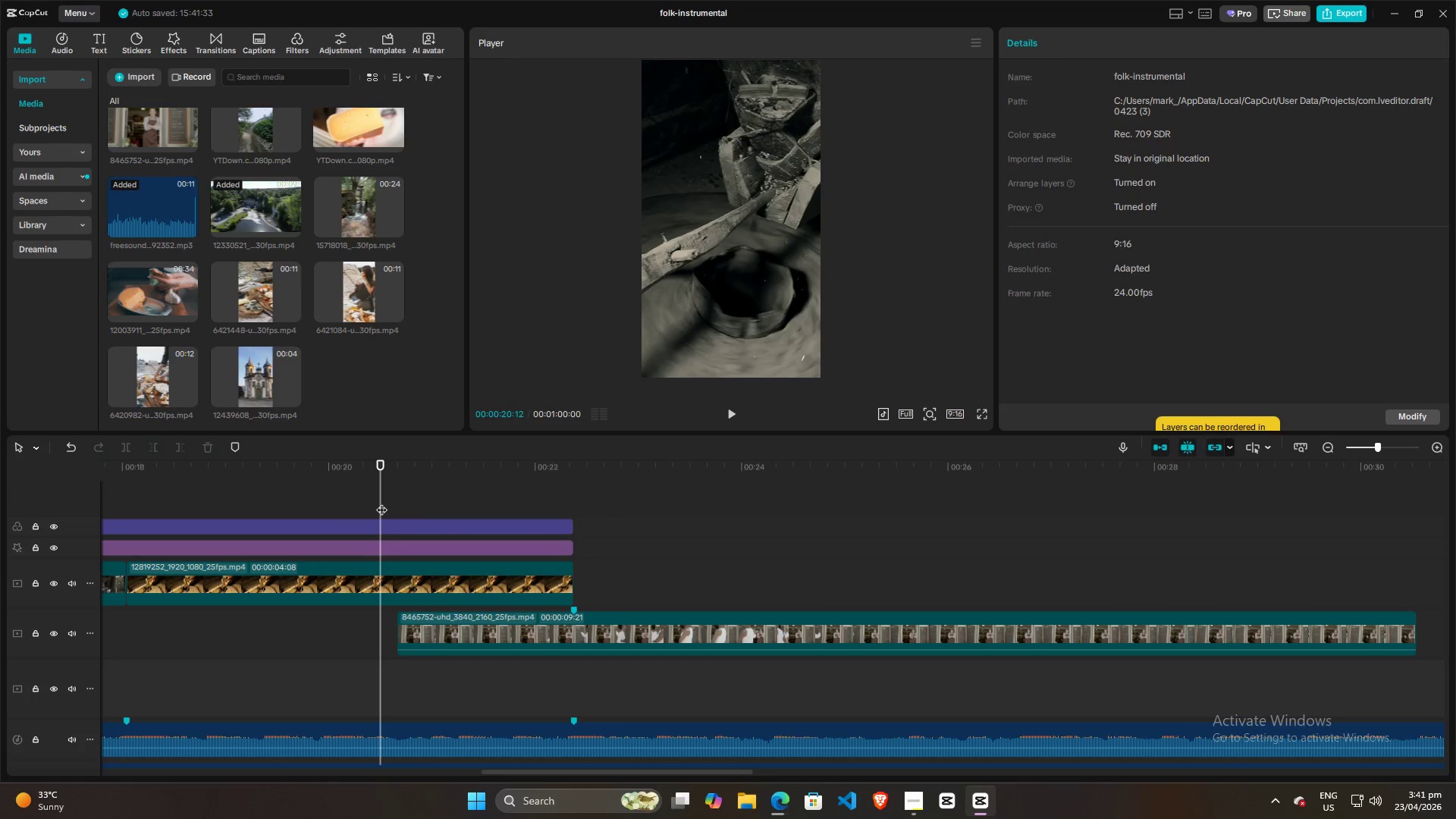 
key(Space)
 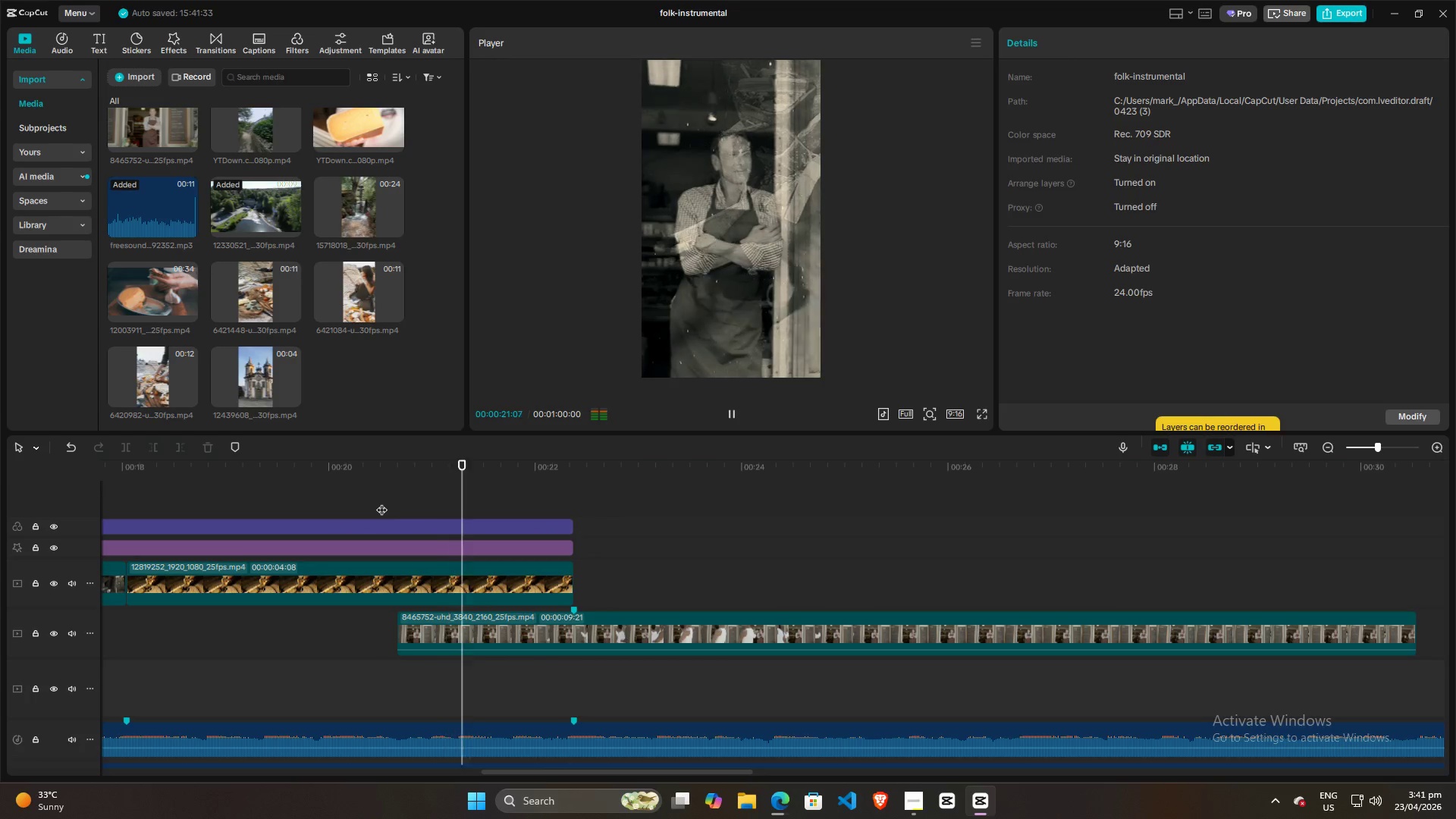 
key(Space)
 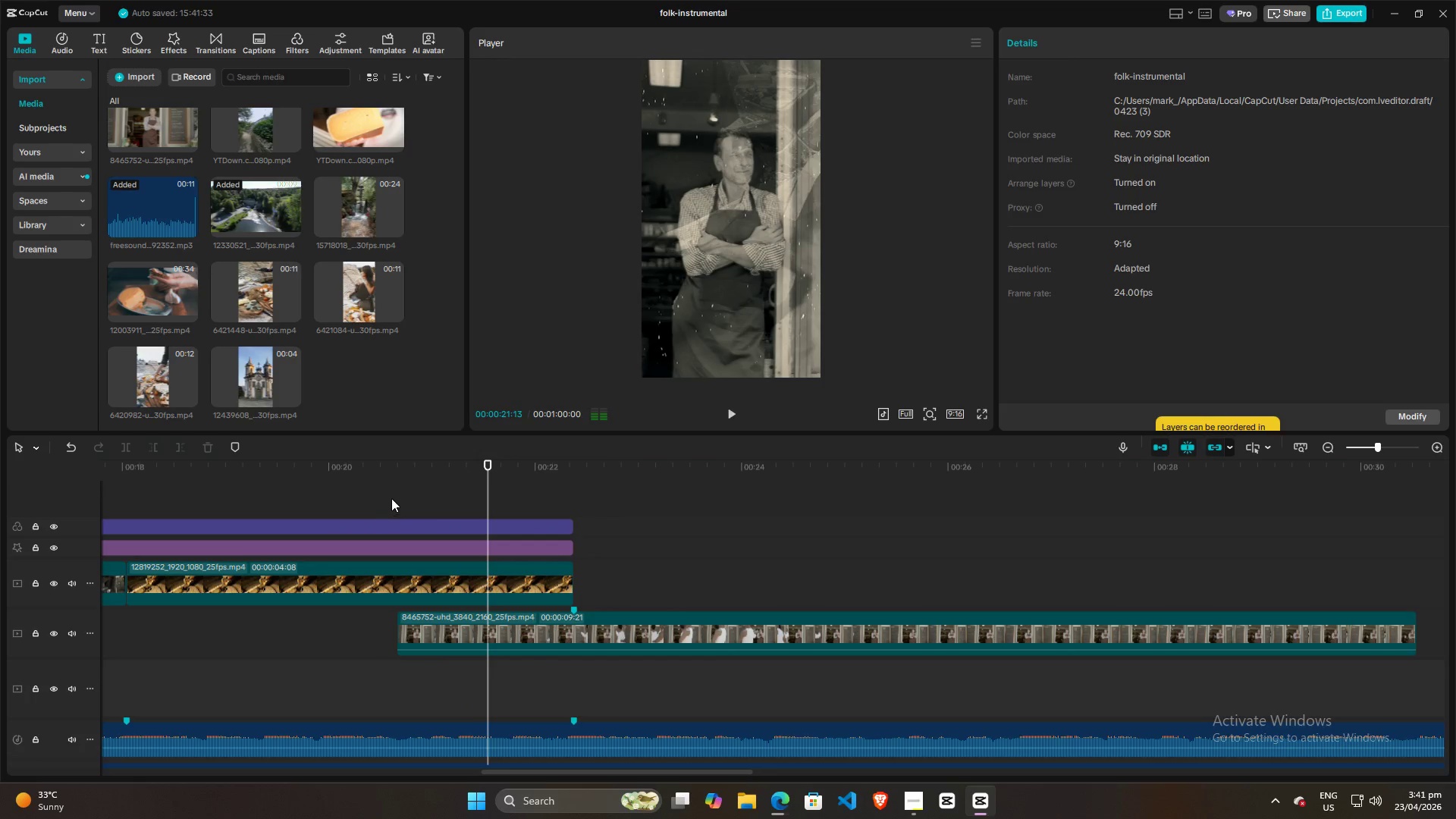 
left_click([391, 498])
 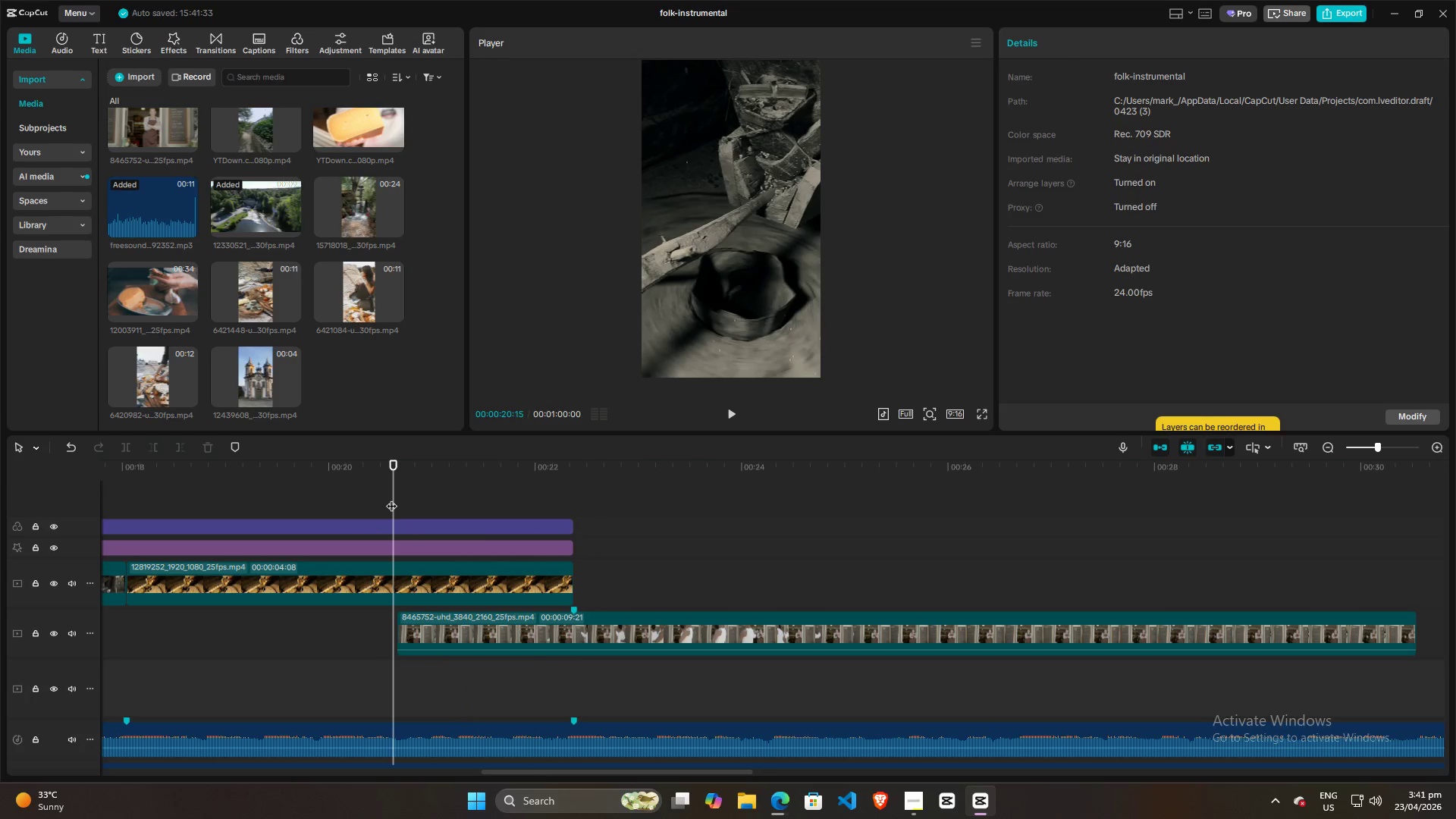 
key(Space)
 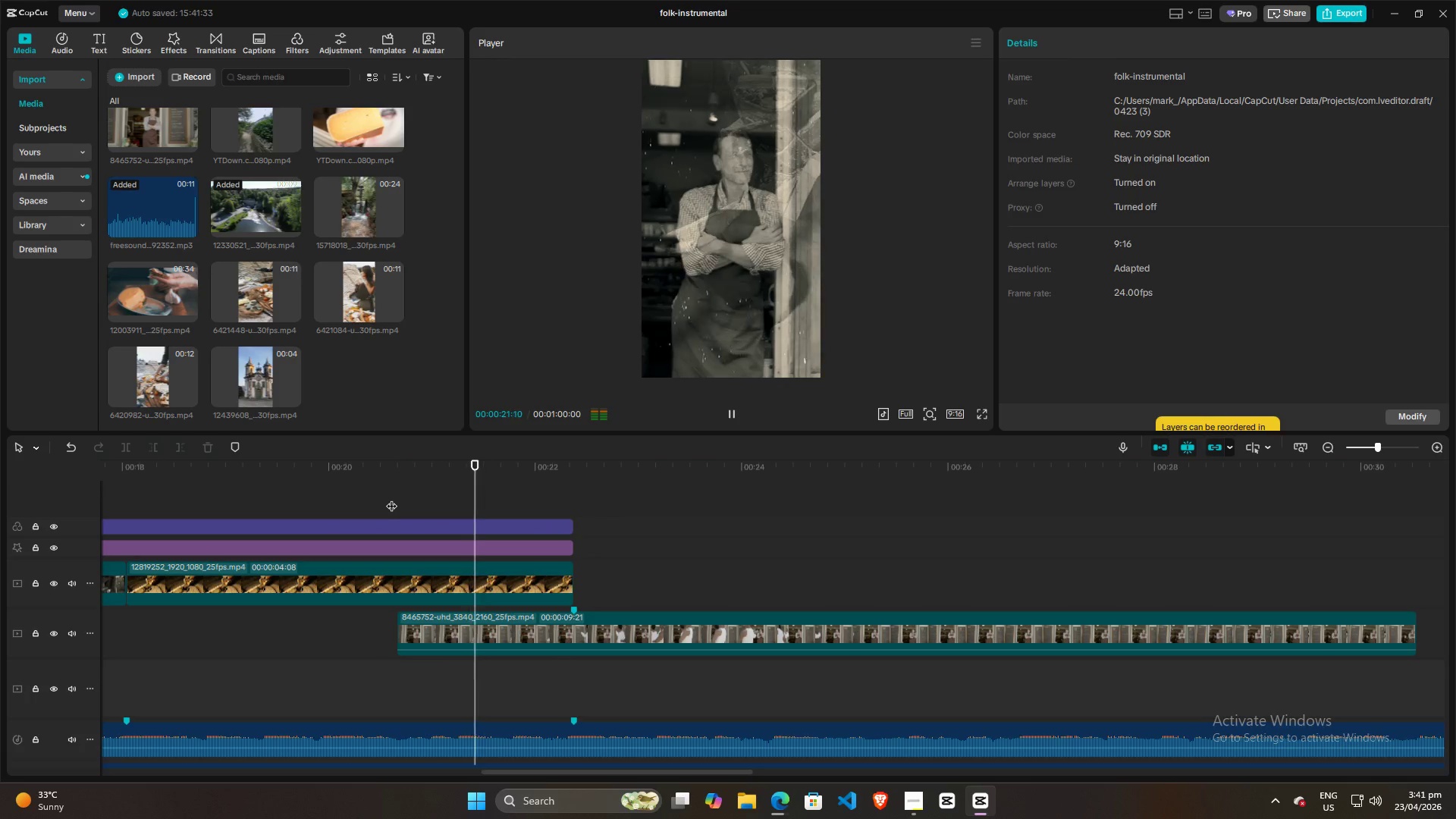 
key(Space)
 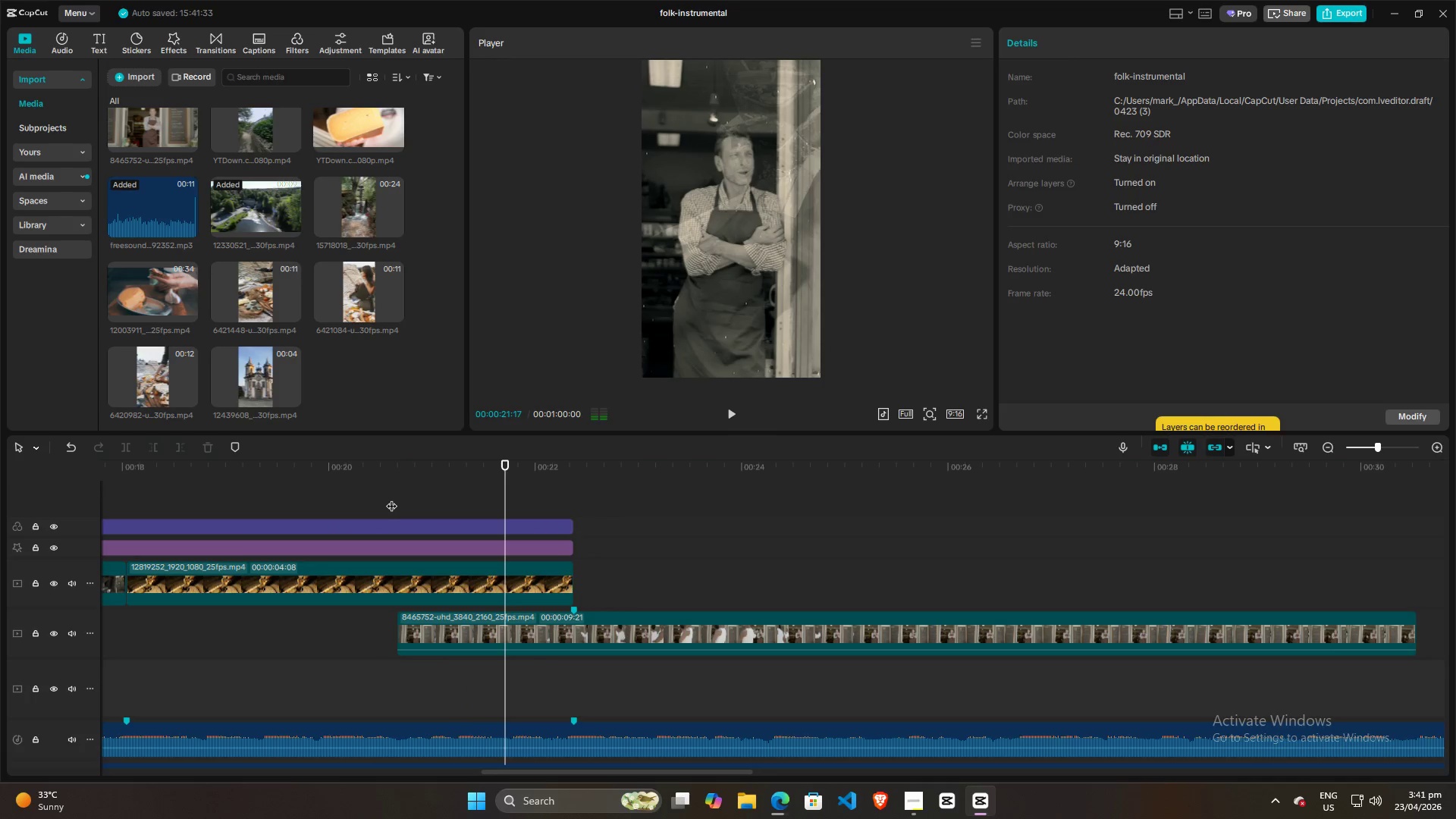 
left_click([391, 498])
 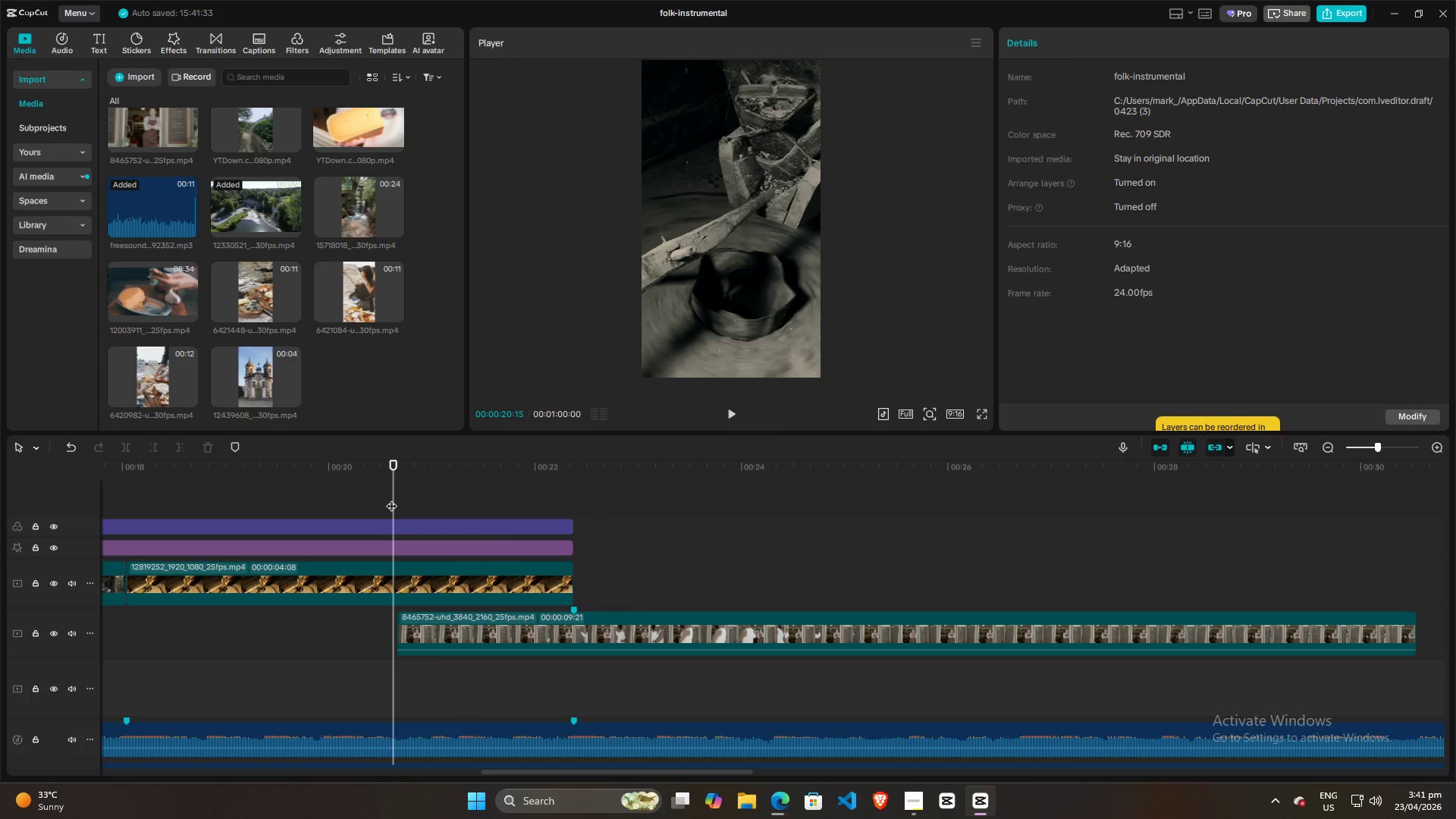 
key(Space)
 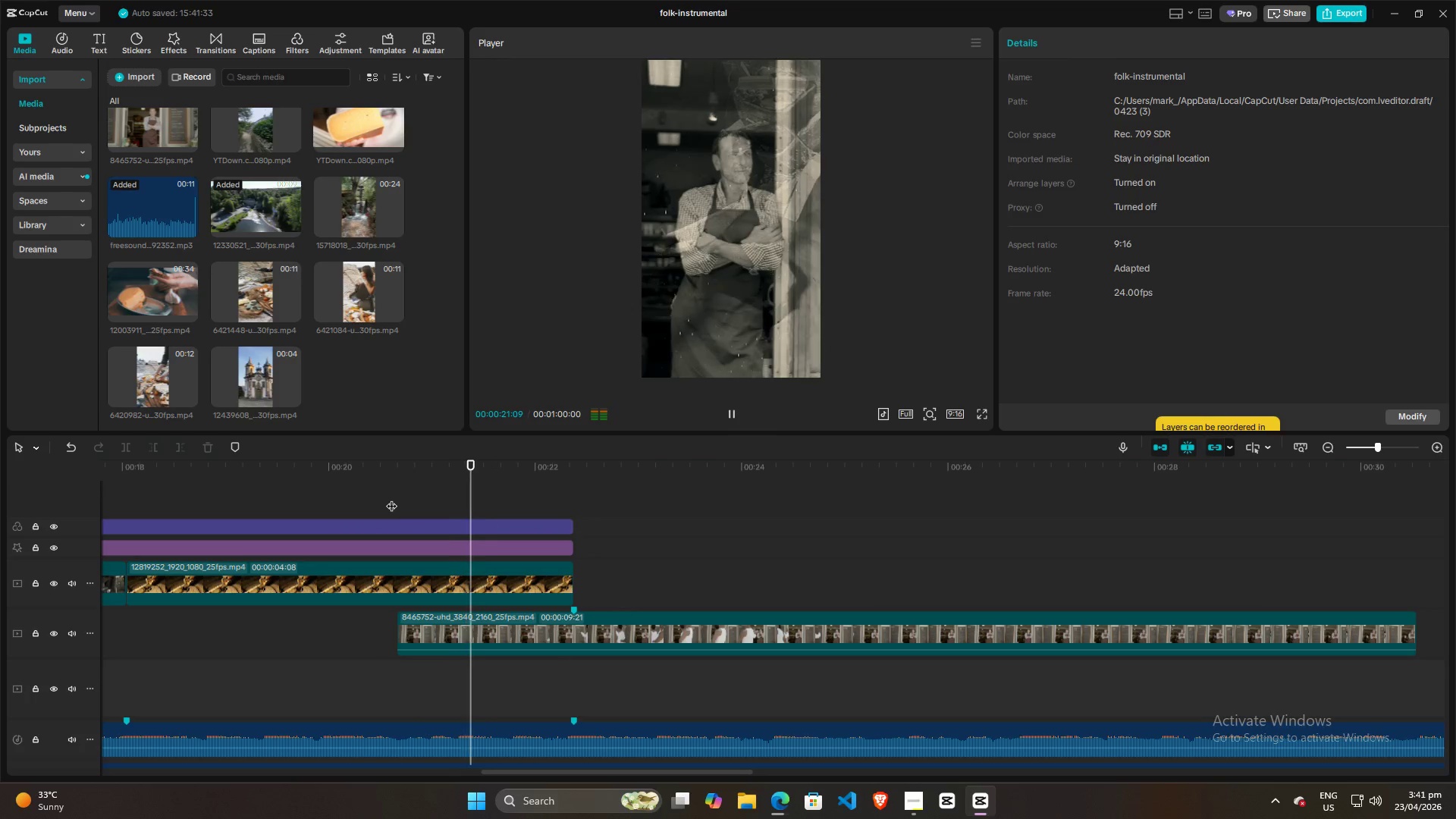 
left_click([391, 498])
 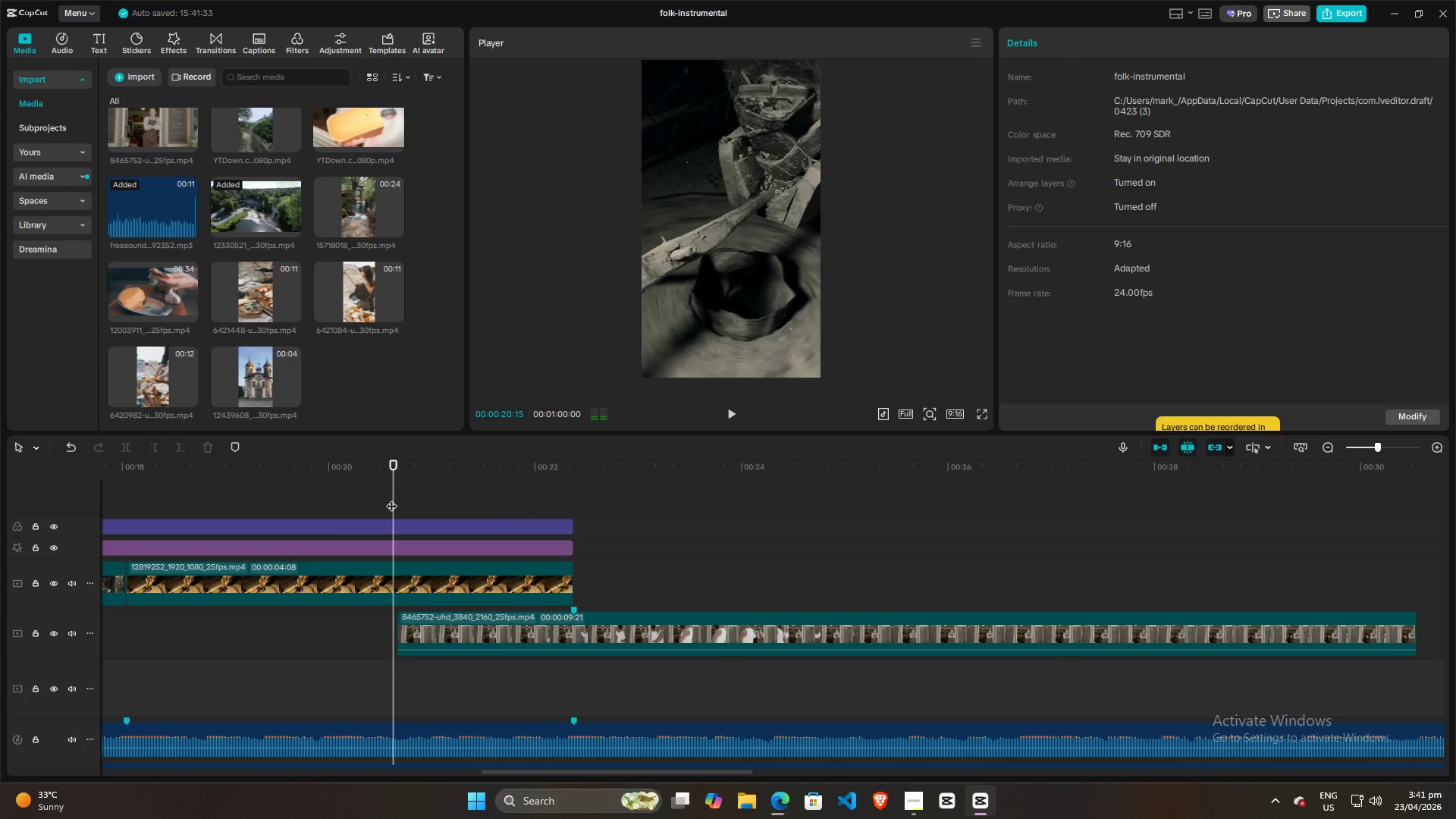 
left_click_drag(start_coordinate=[391, 498], to_coordinate=[397, 499])
 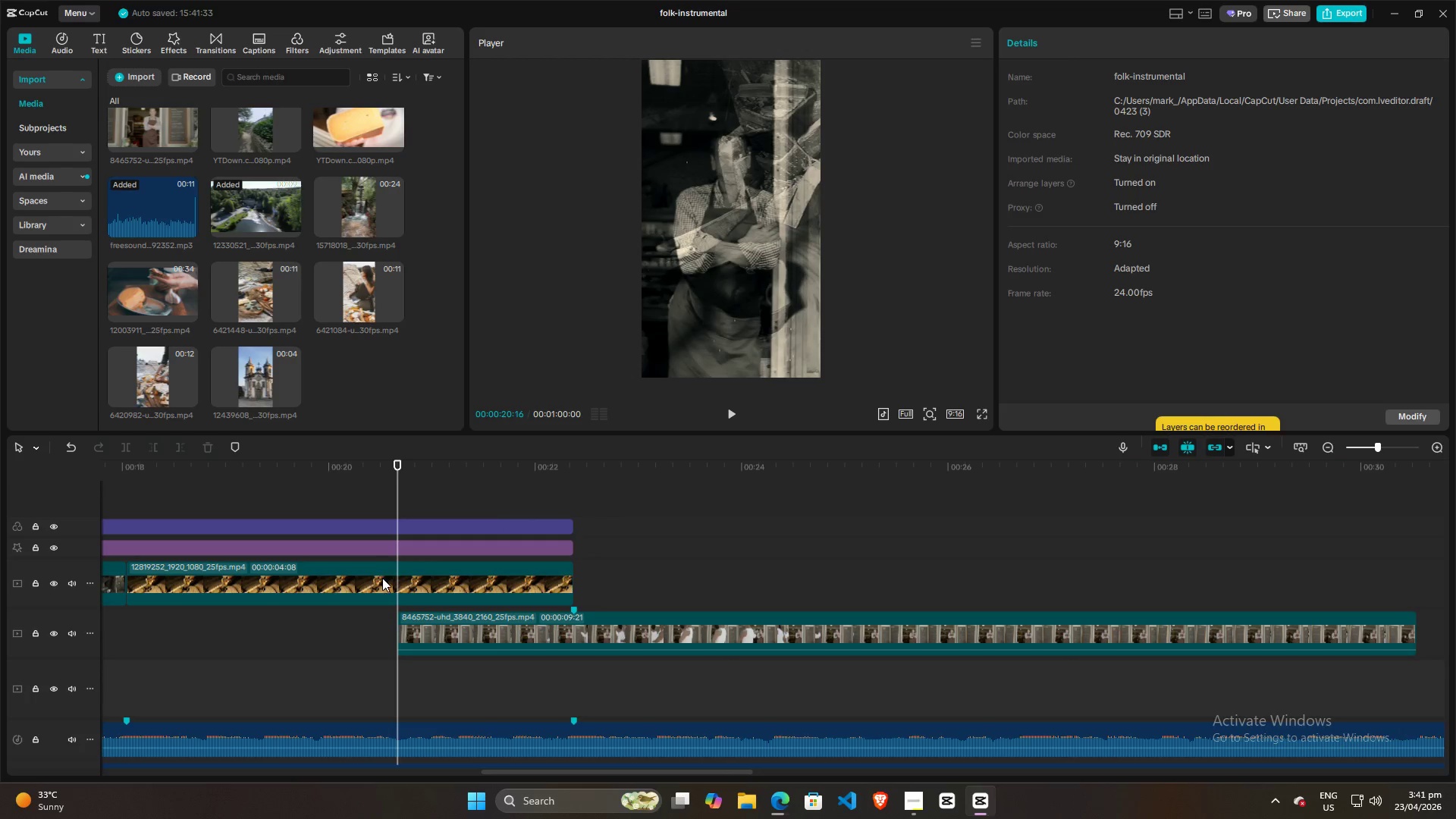 
left_click([382, 578])
 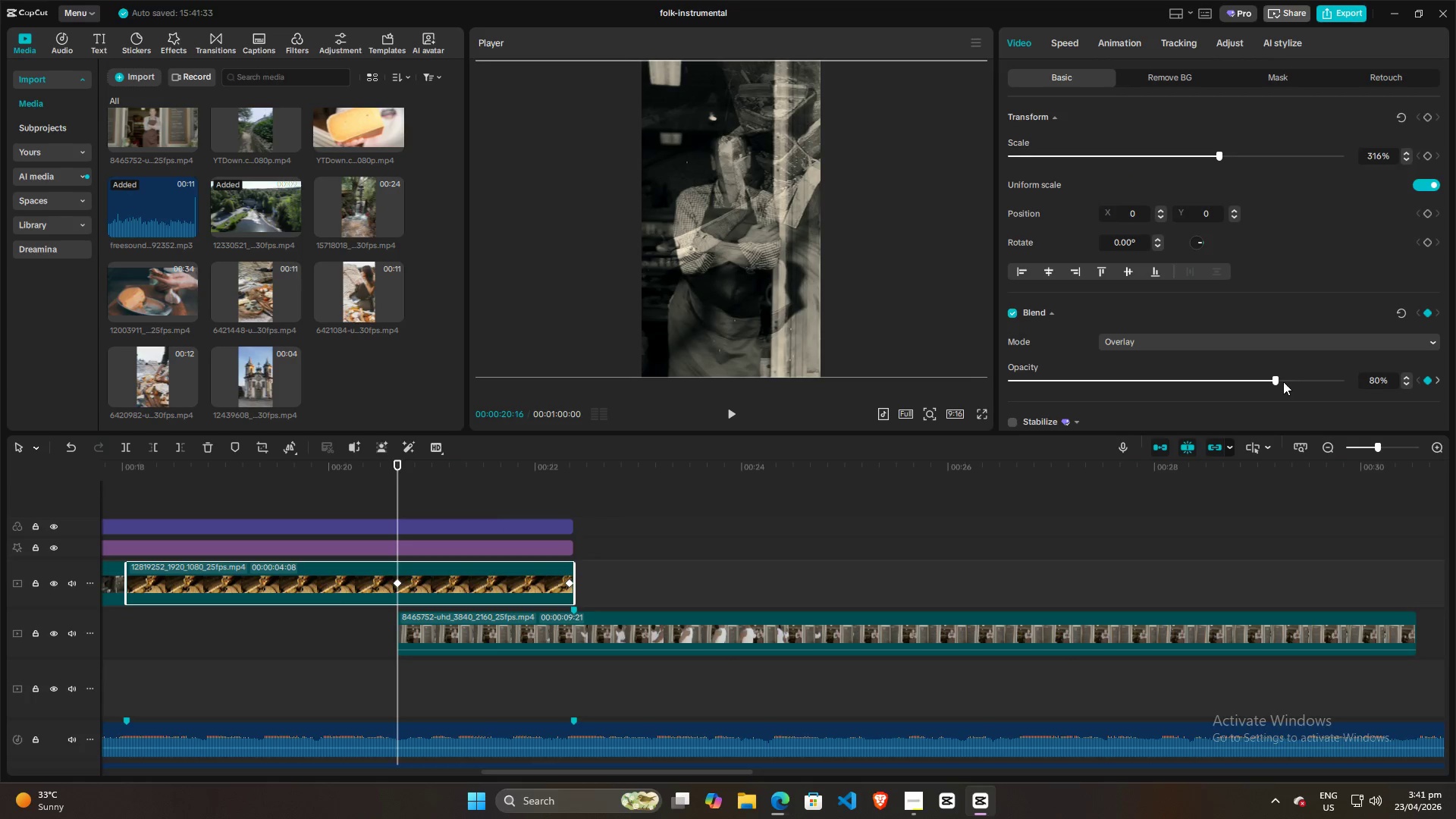 
left_click_drag(start_coordinate=[1276, 381], to_coordinate=[1379, 382])
 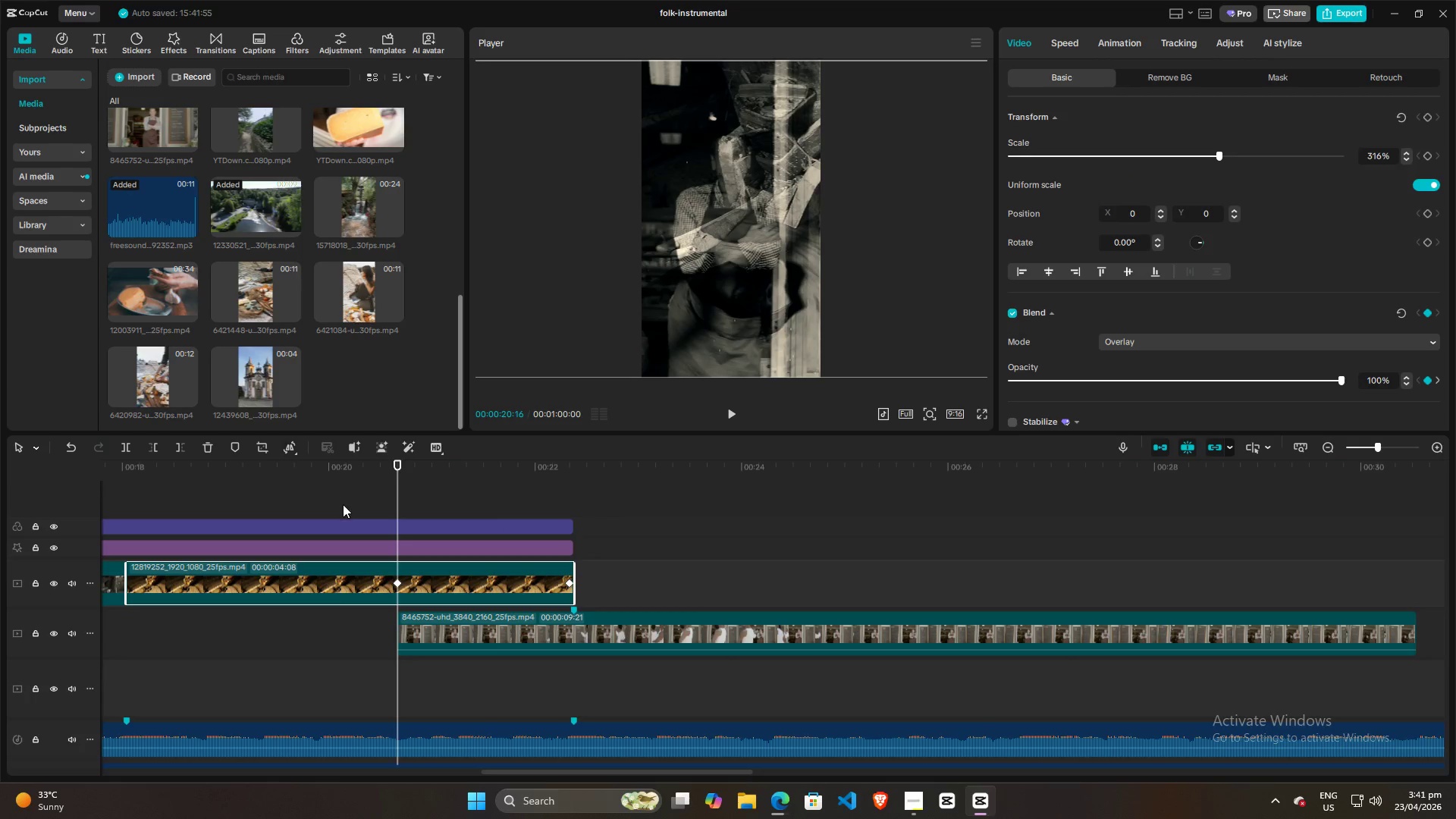 
left_click([343, 504])
 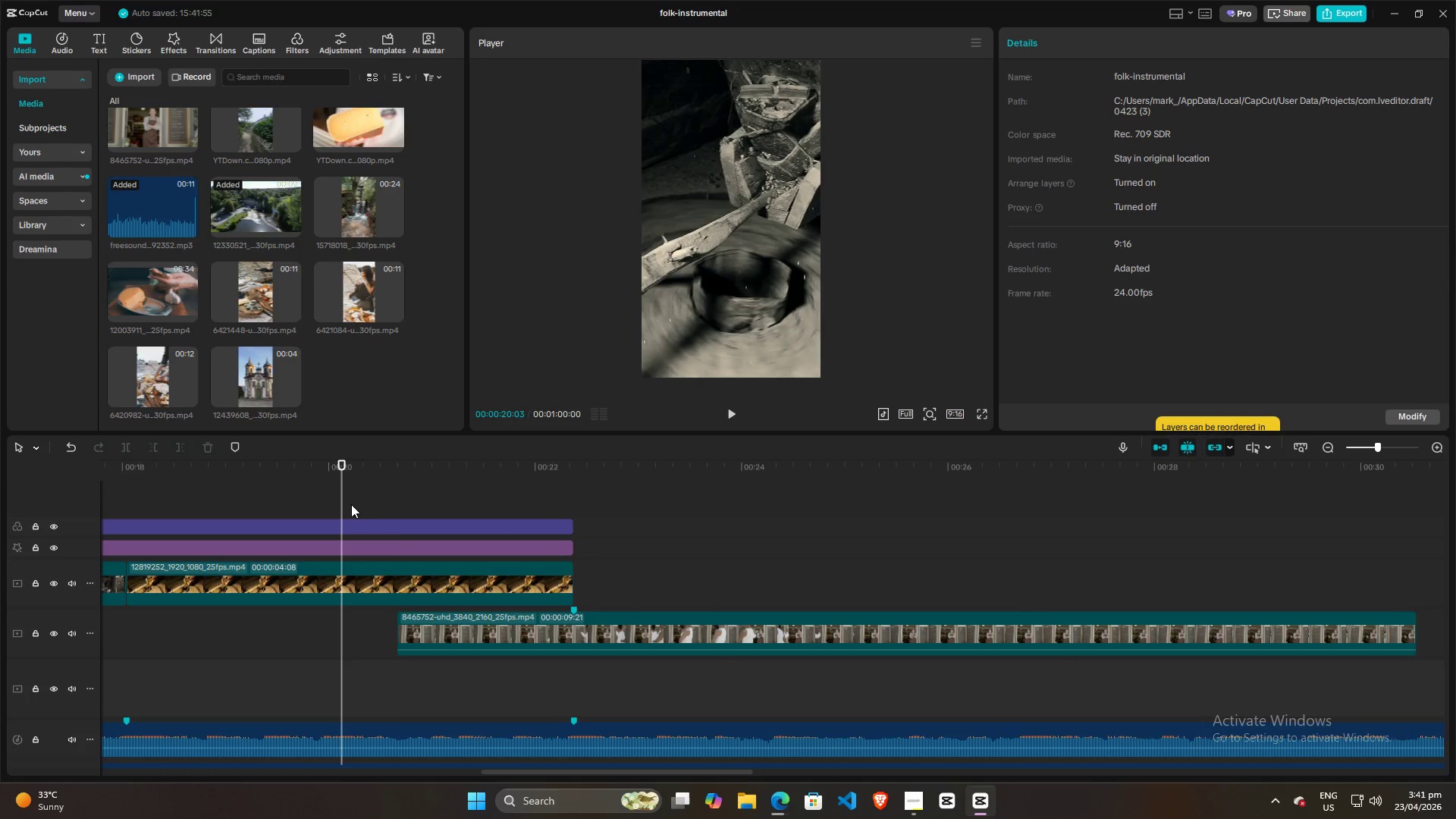 
hold_key(key=ControlLeft, duration=0.64)
 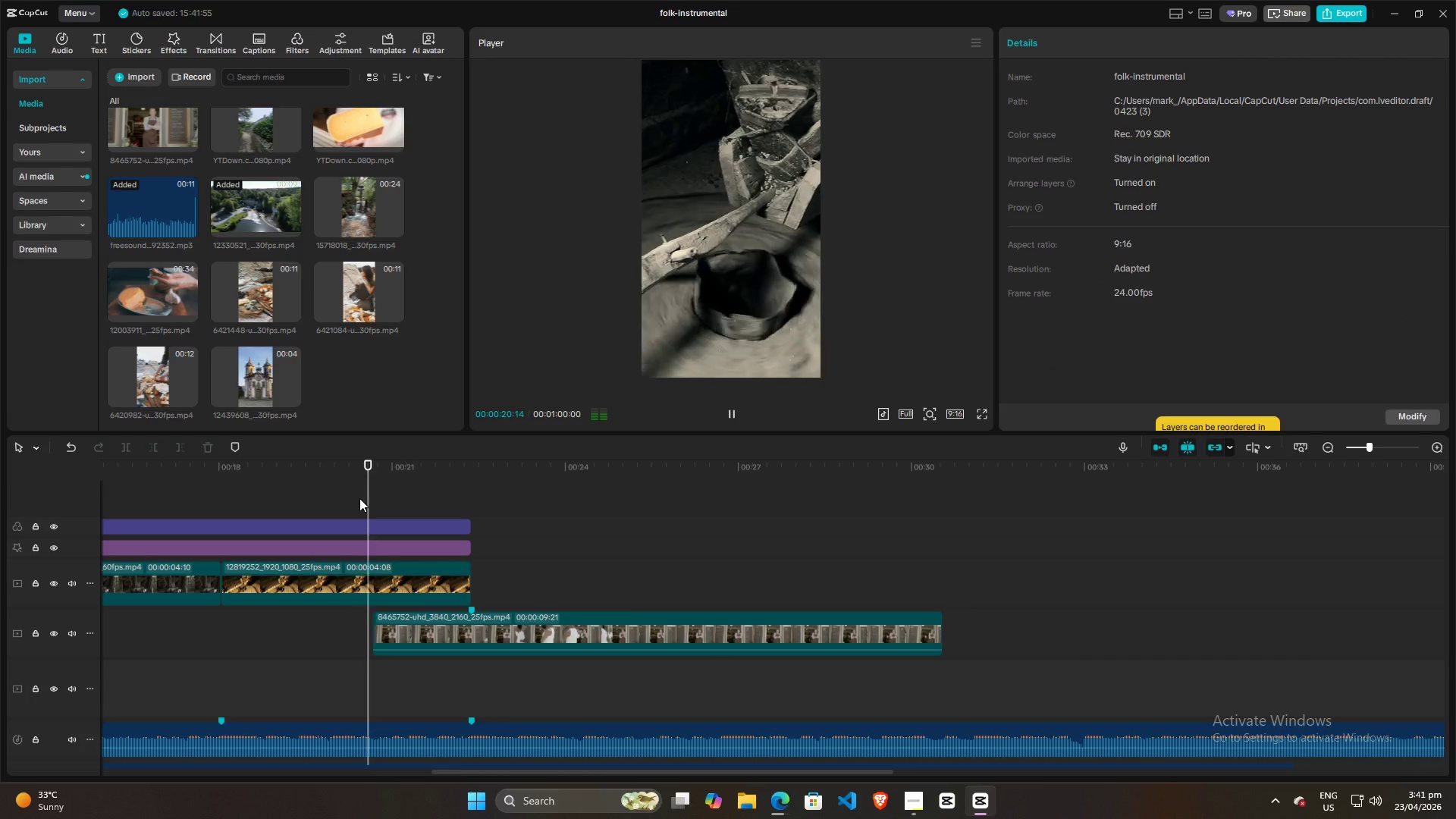 
key(Space)
 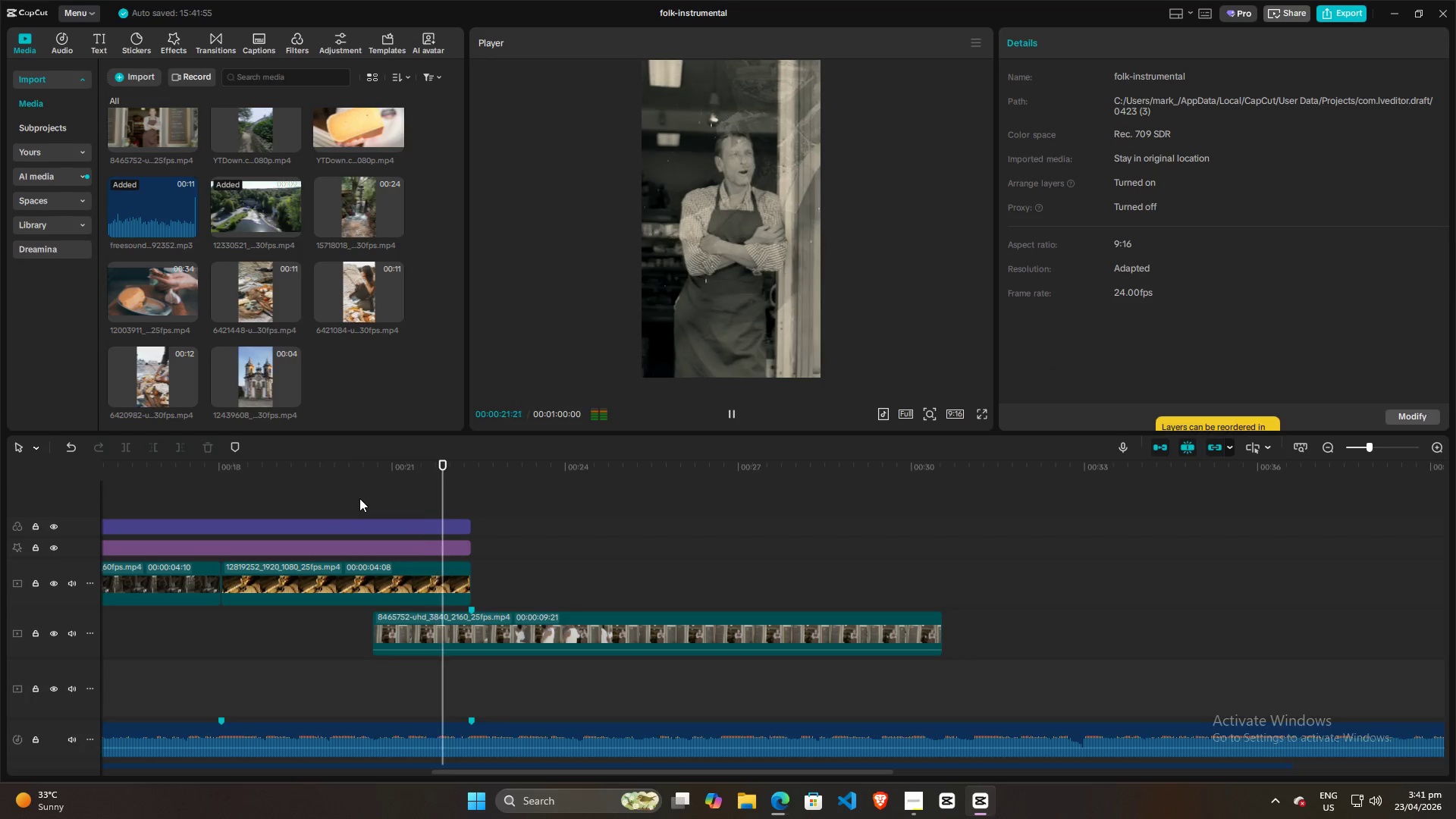 
scroll: coordinate [359, 498], scroll_direction: down, amount: 12.0
 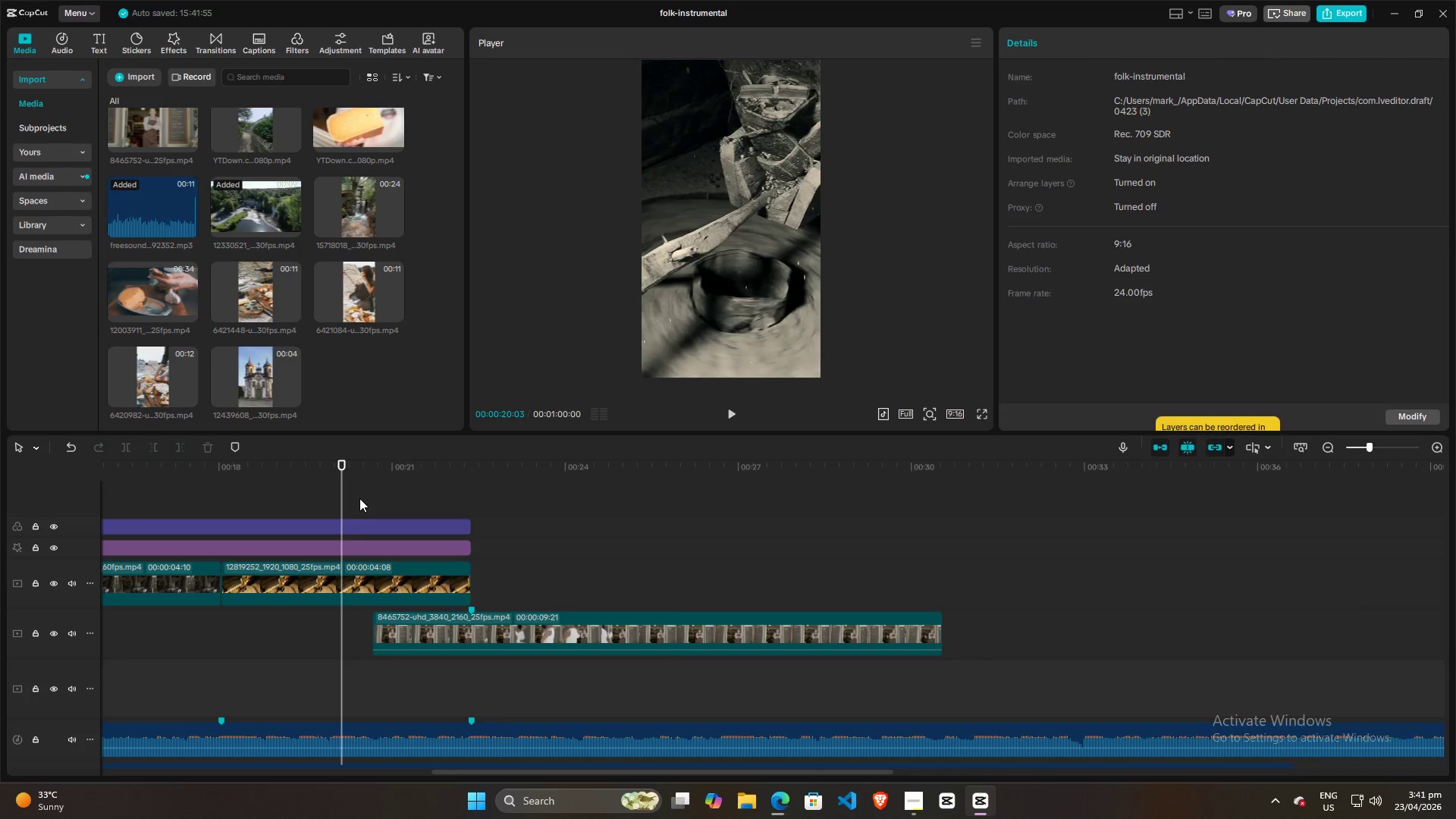 
key(Space)
 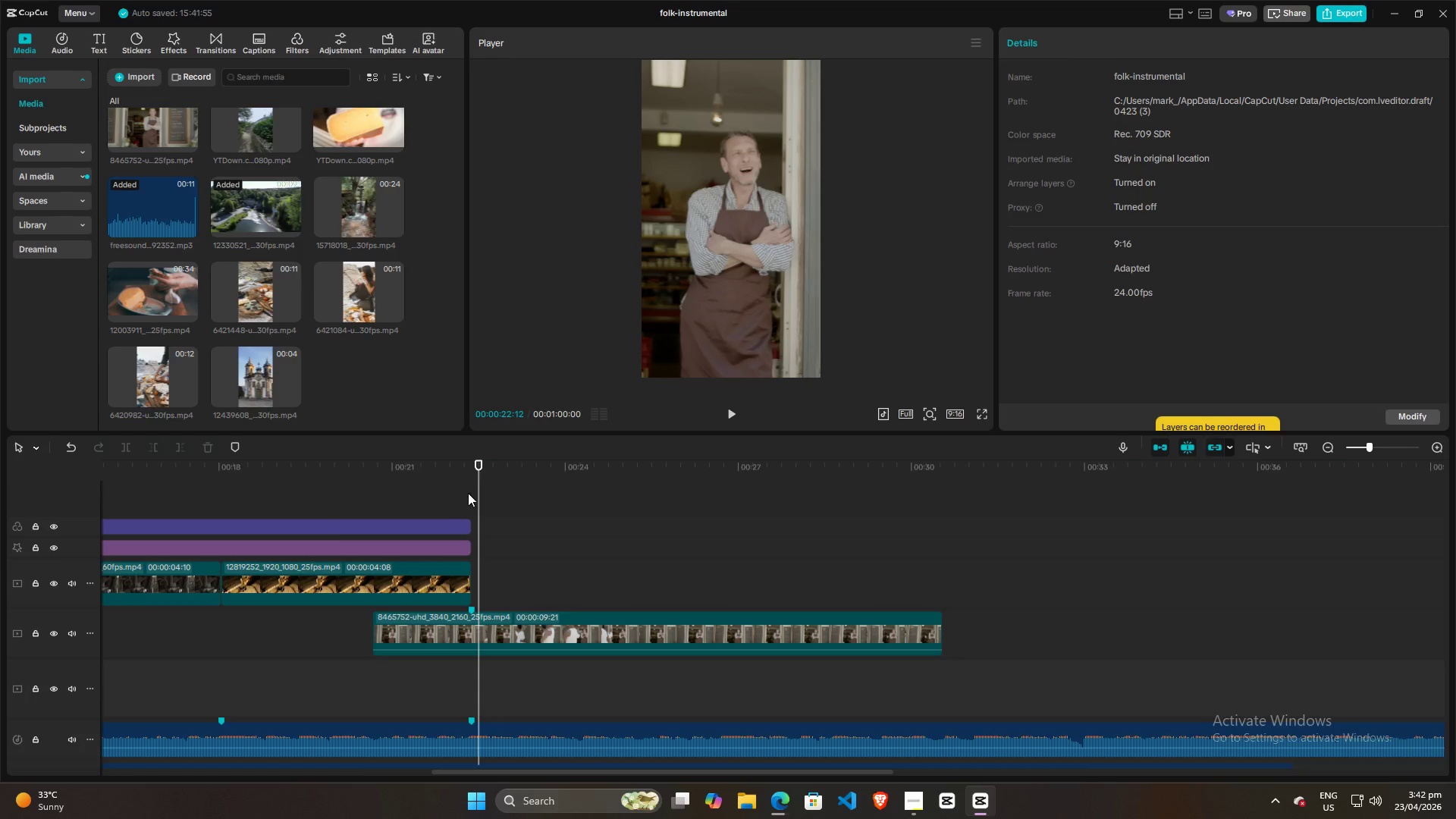 
left_click_drag(start_coordinate=[476, 492], to_coordinate=[372, 510])
 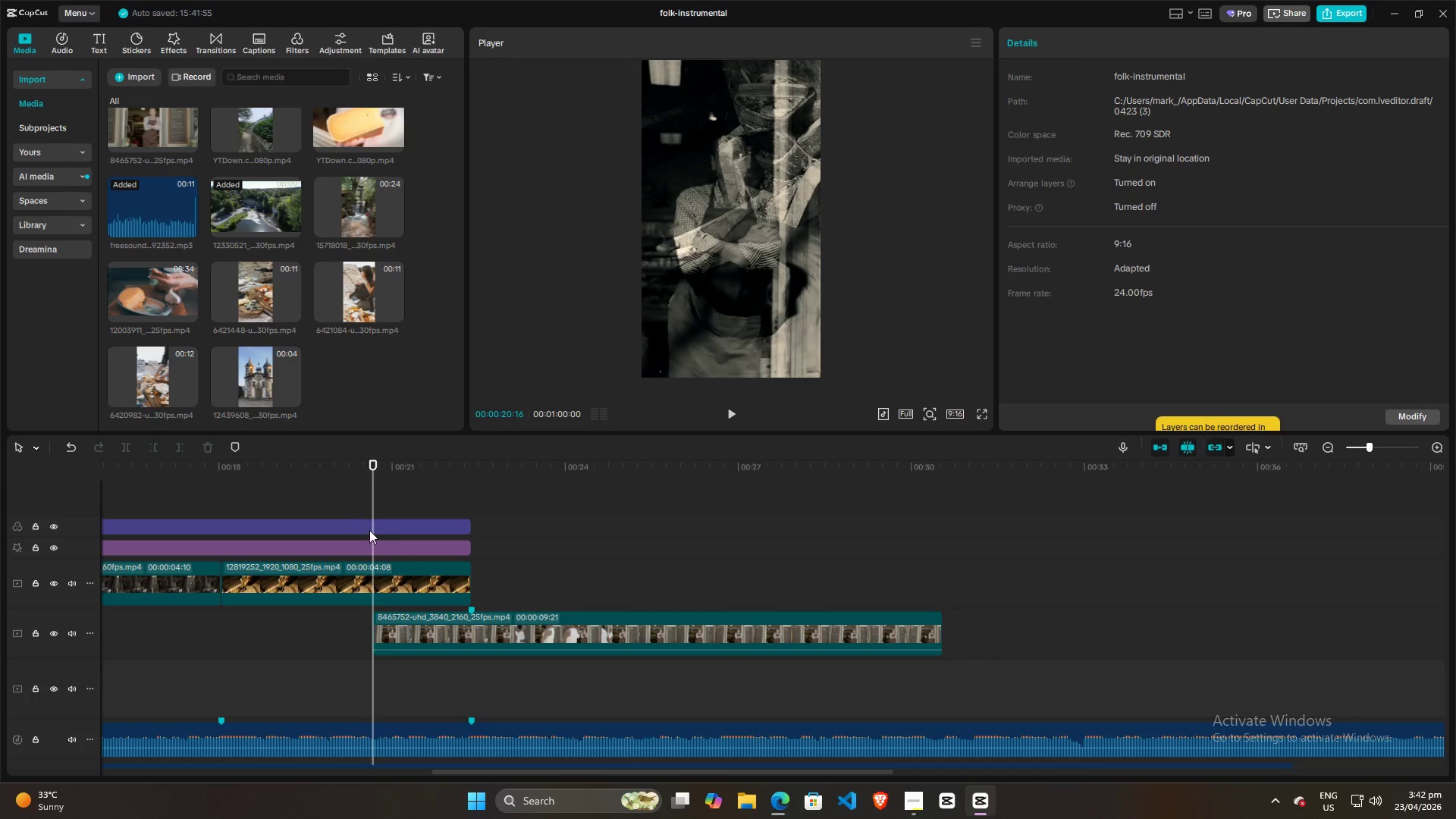 
left_click([368, 529])
 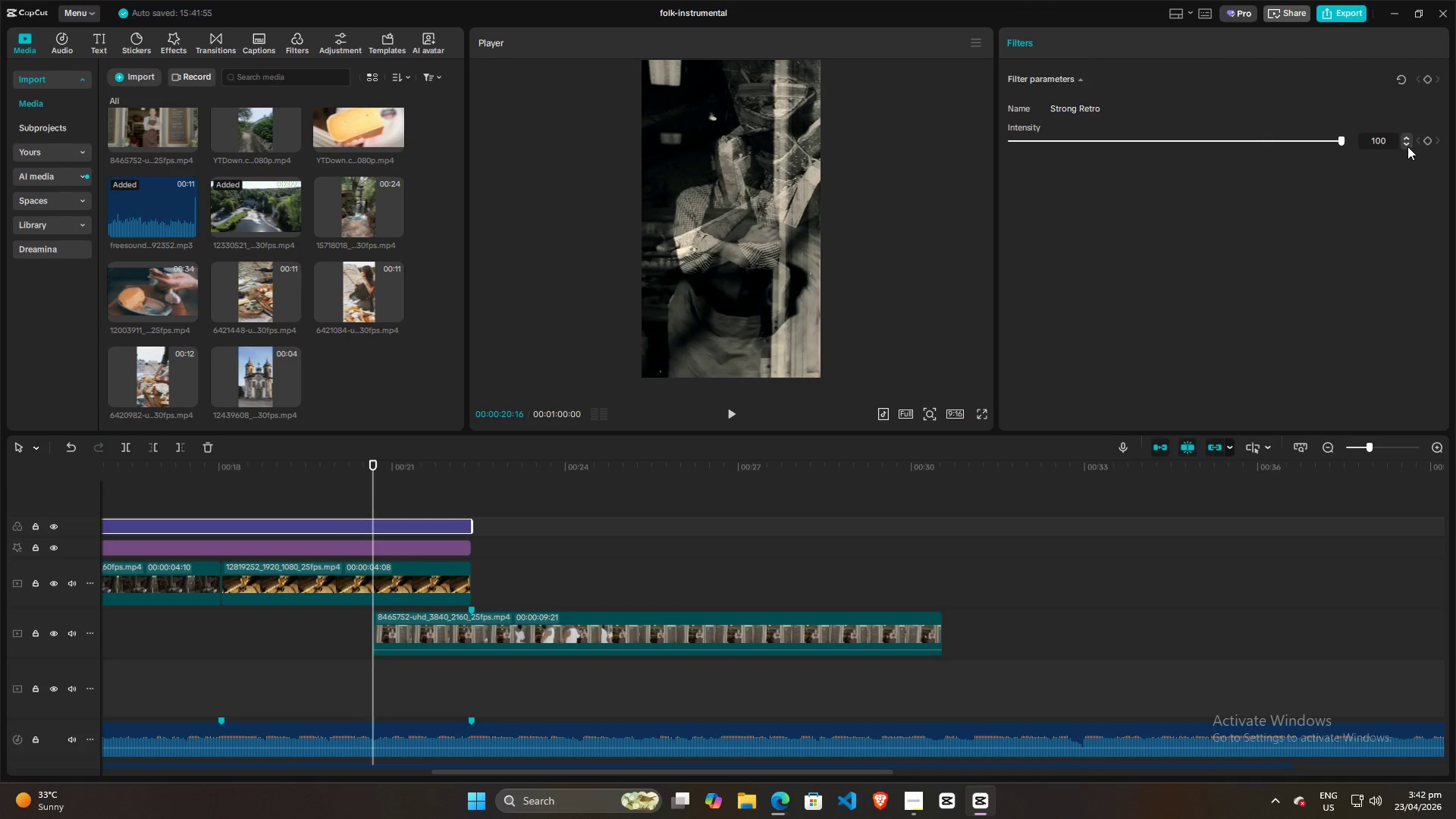 
left_click([1424, 140])
 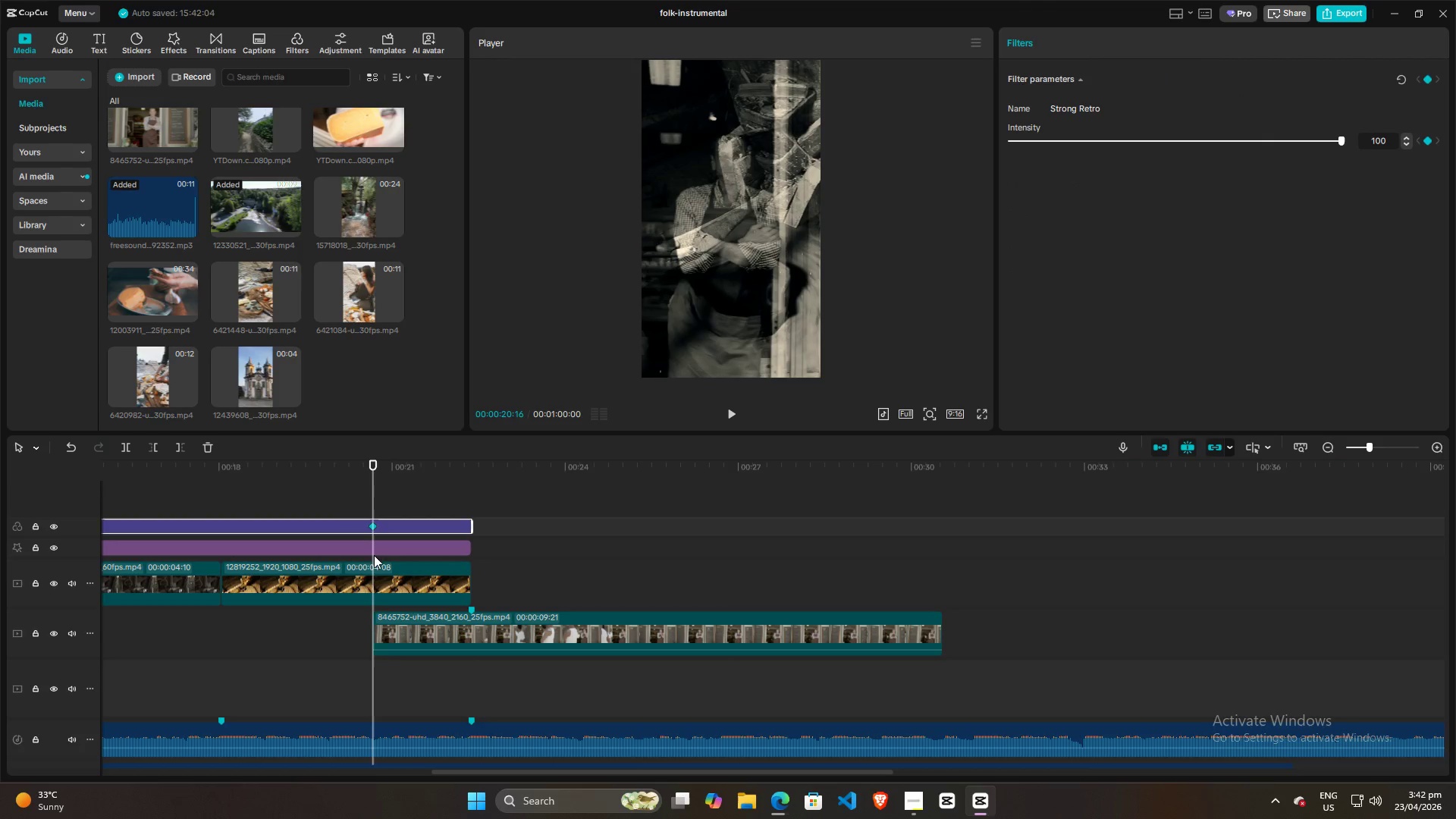 
left_click([356, 549])
 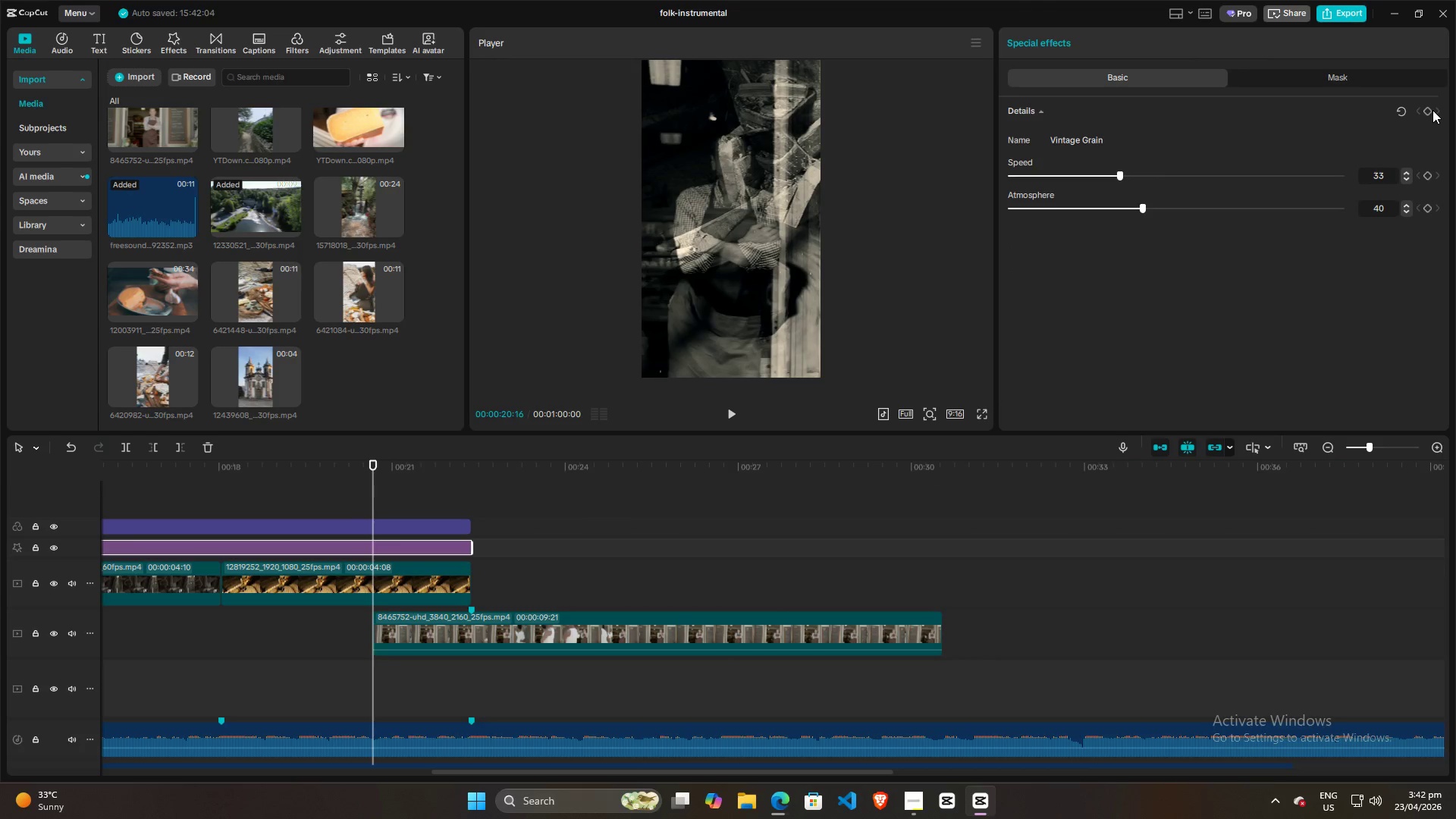 
left_click([1432, 109])
 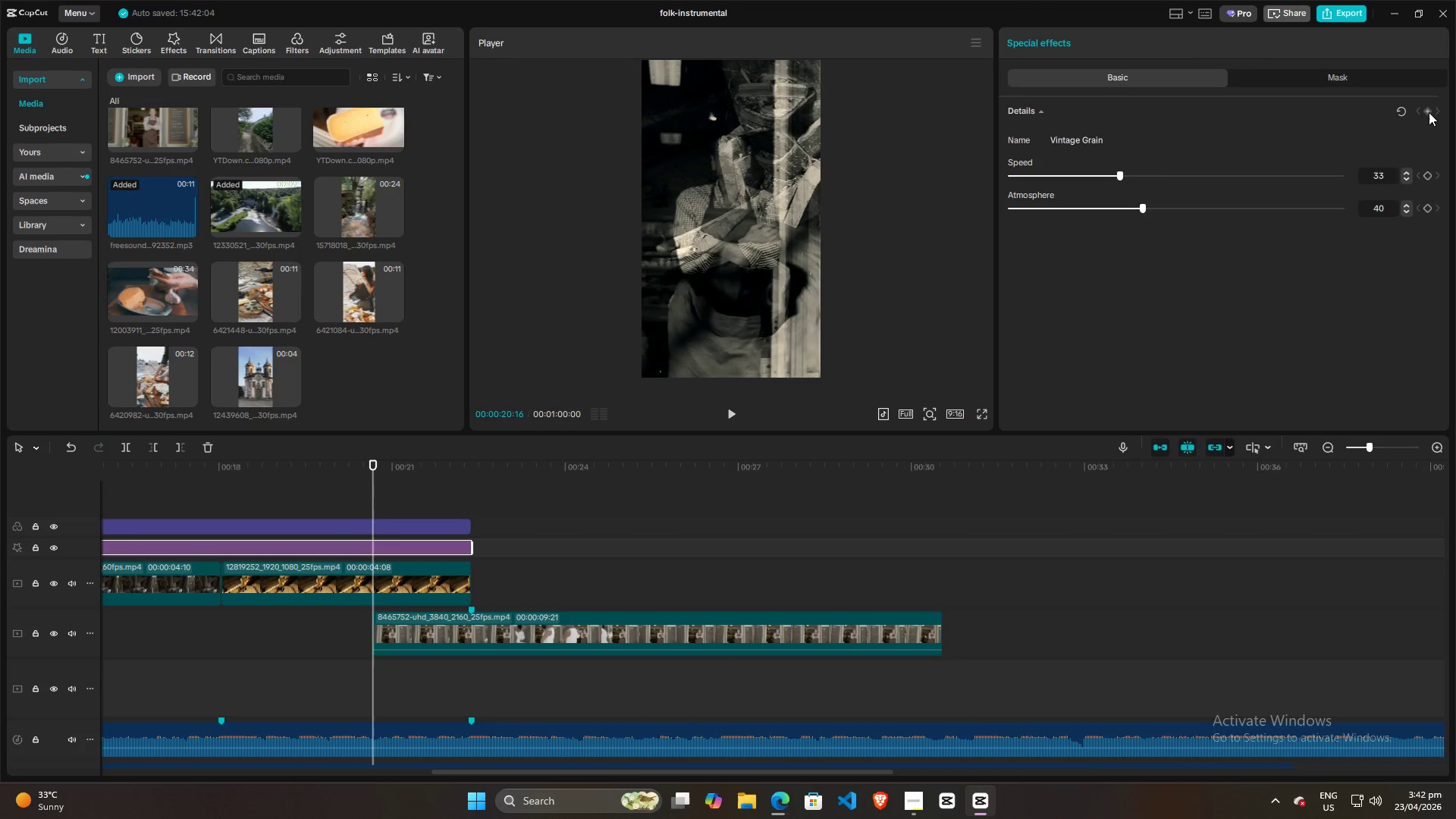 
left_click([1429, 112])
 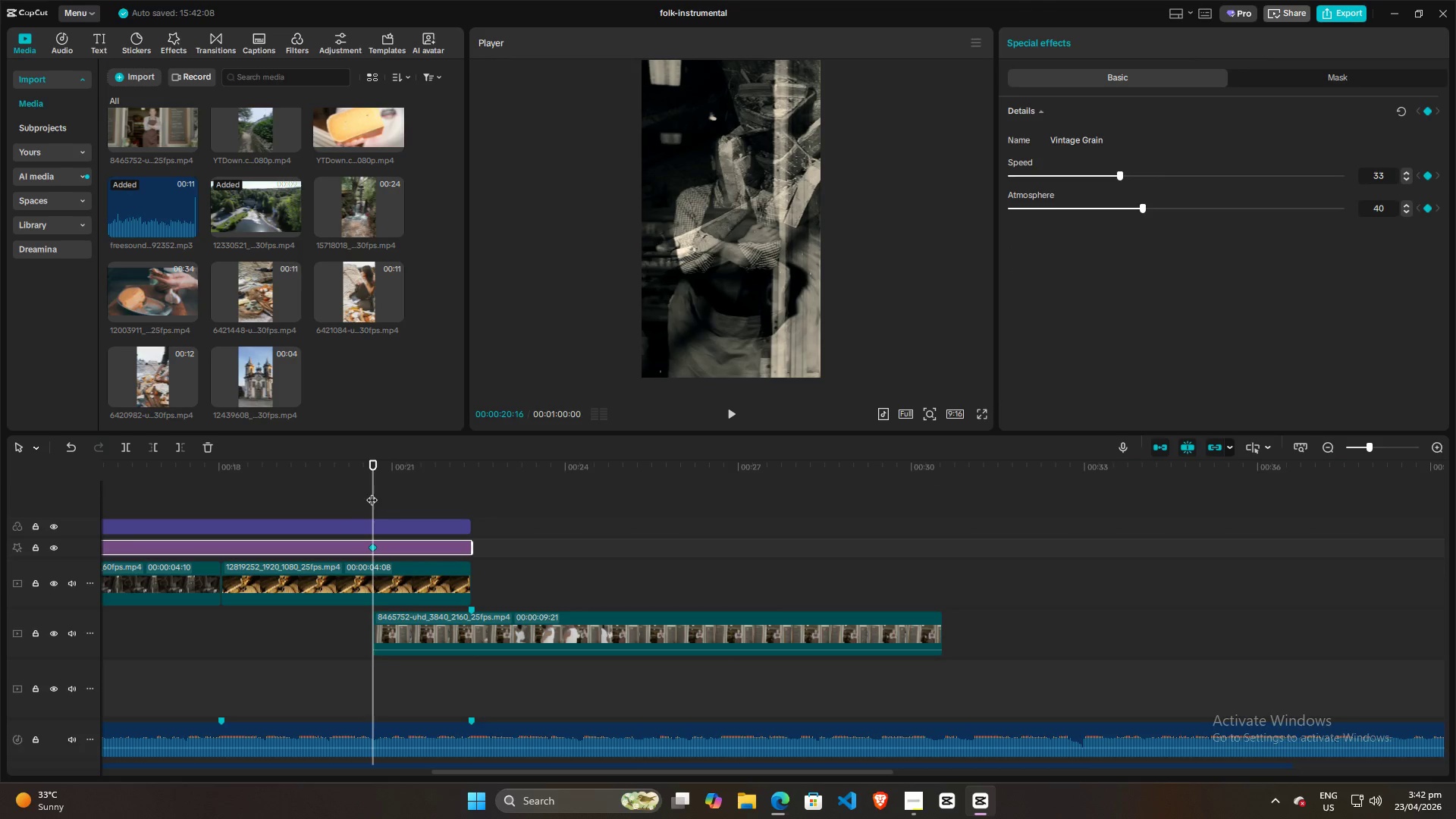 
left_click_drag(start_coordinate=[372, 492], to_coordinate=[460, 495])
 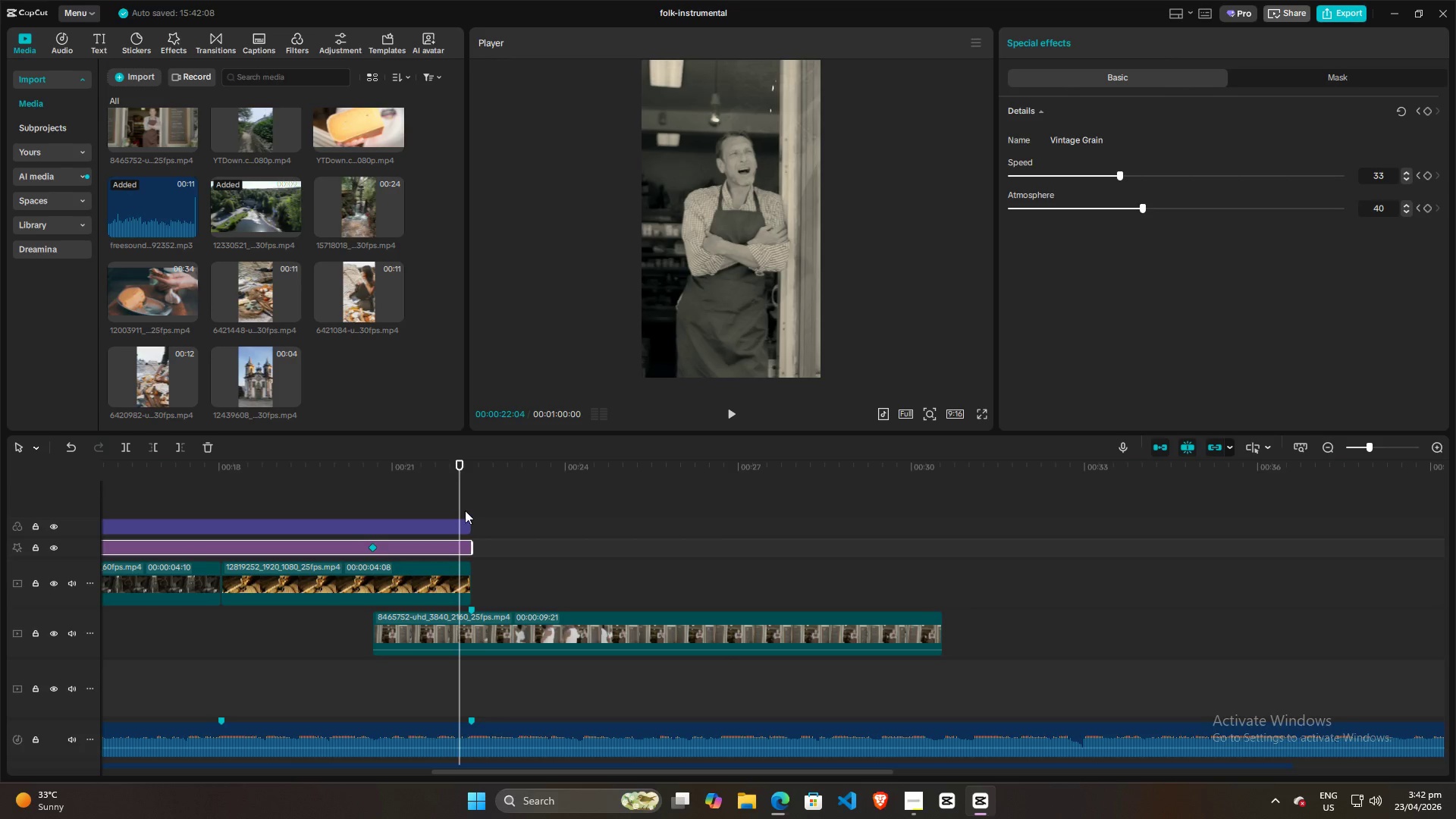 
hold_key(key=ControlLeft, duration=0.59)
 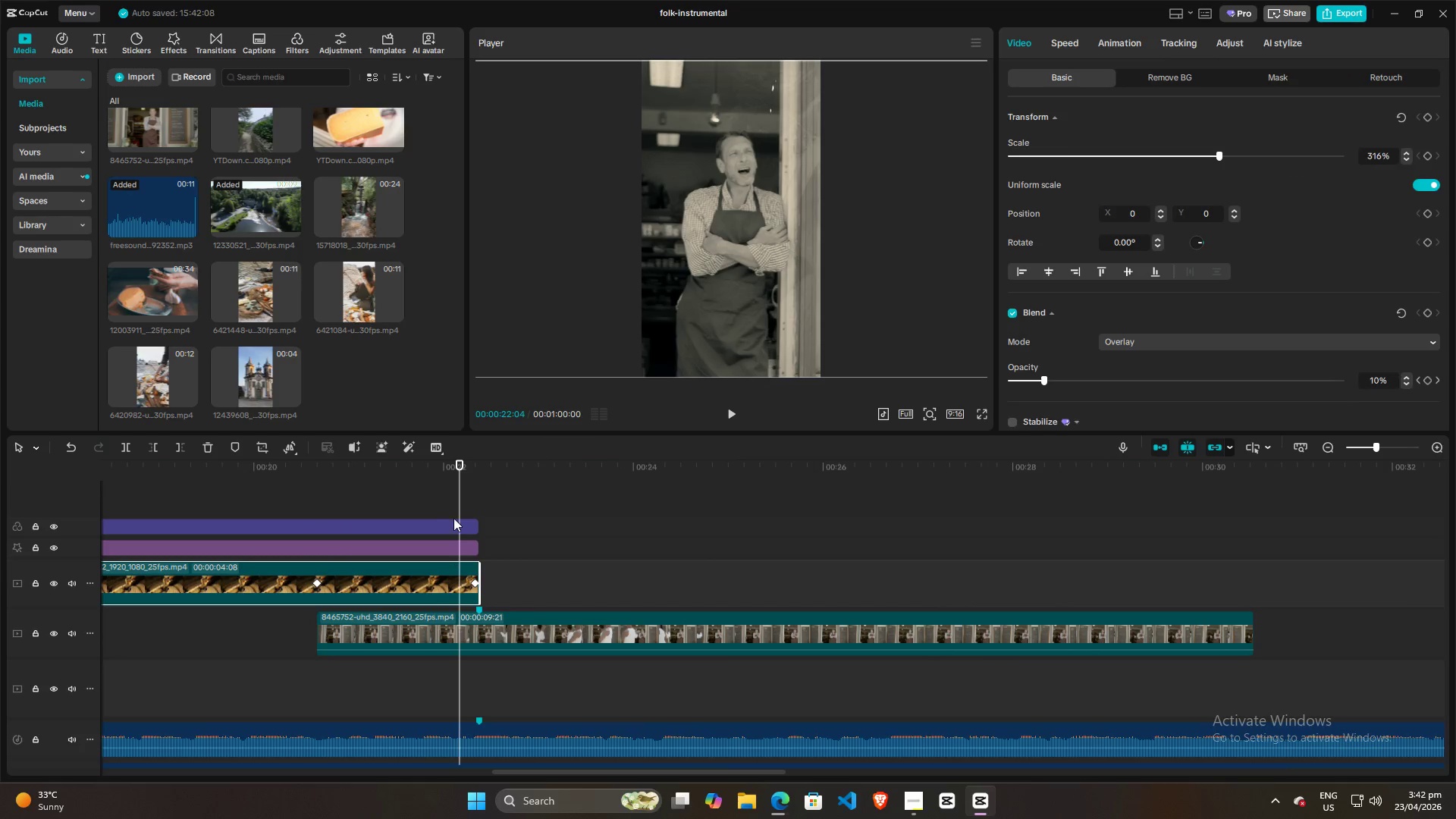 
hold_key(key=ControlLeft, duration=21.98)
left_click([436, 590])
 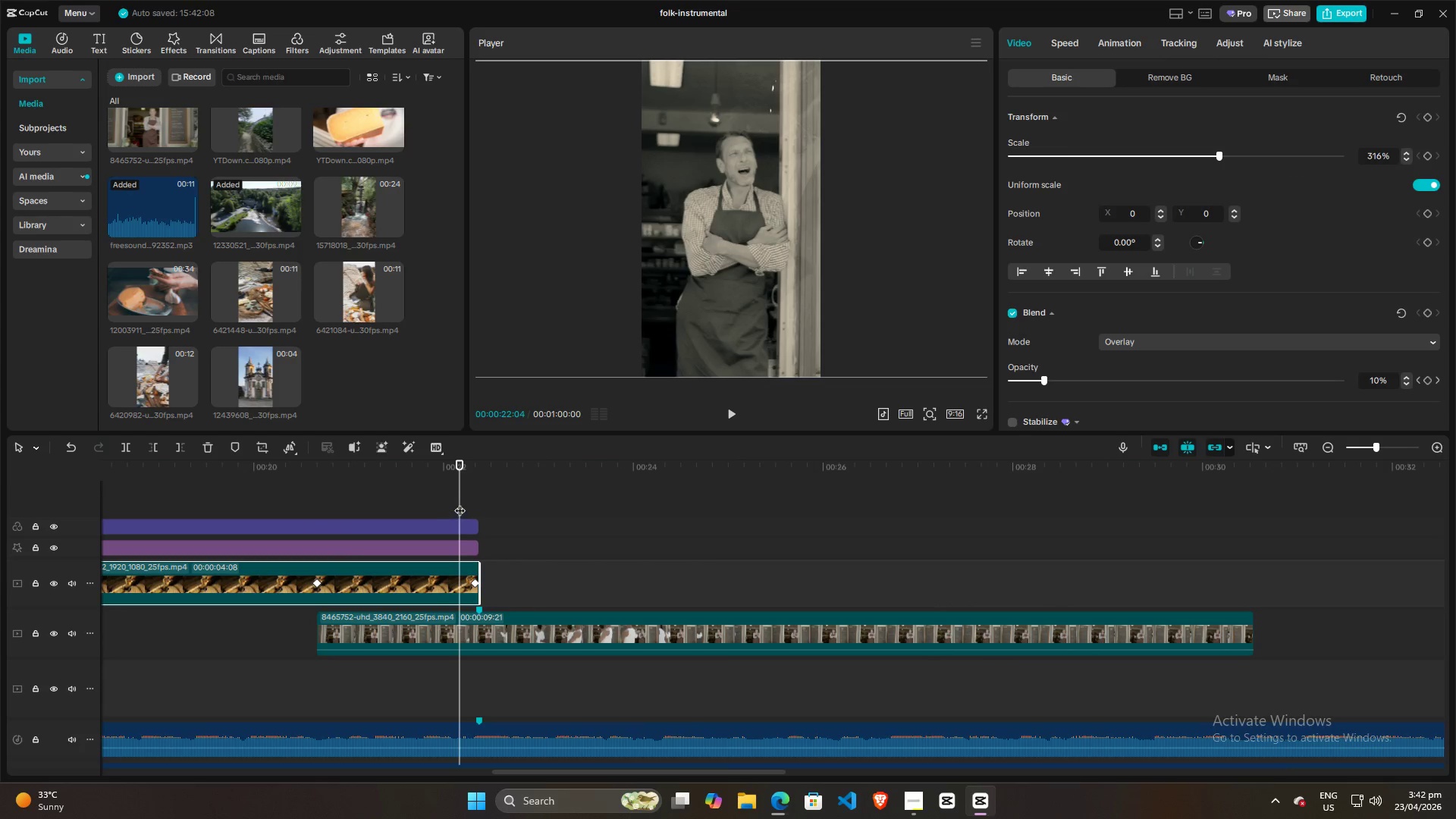 
scroll: coordinate [472, 528], scroll_direction: up, amount: 10.0
 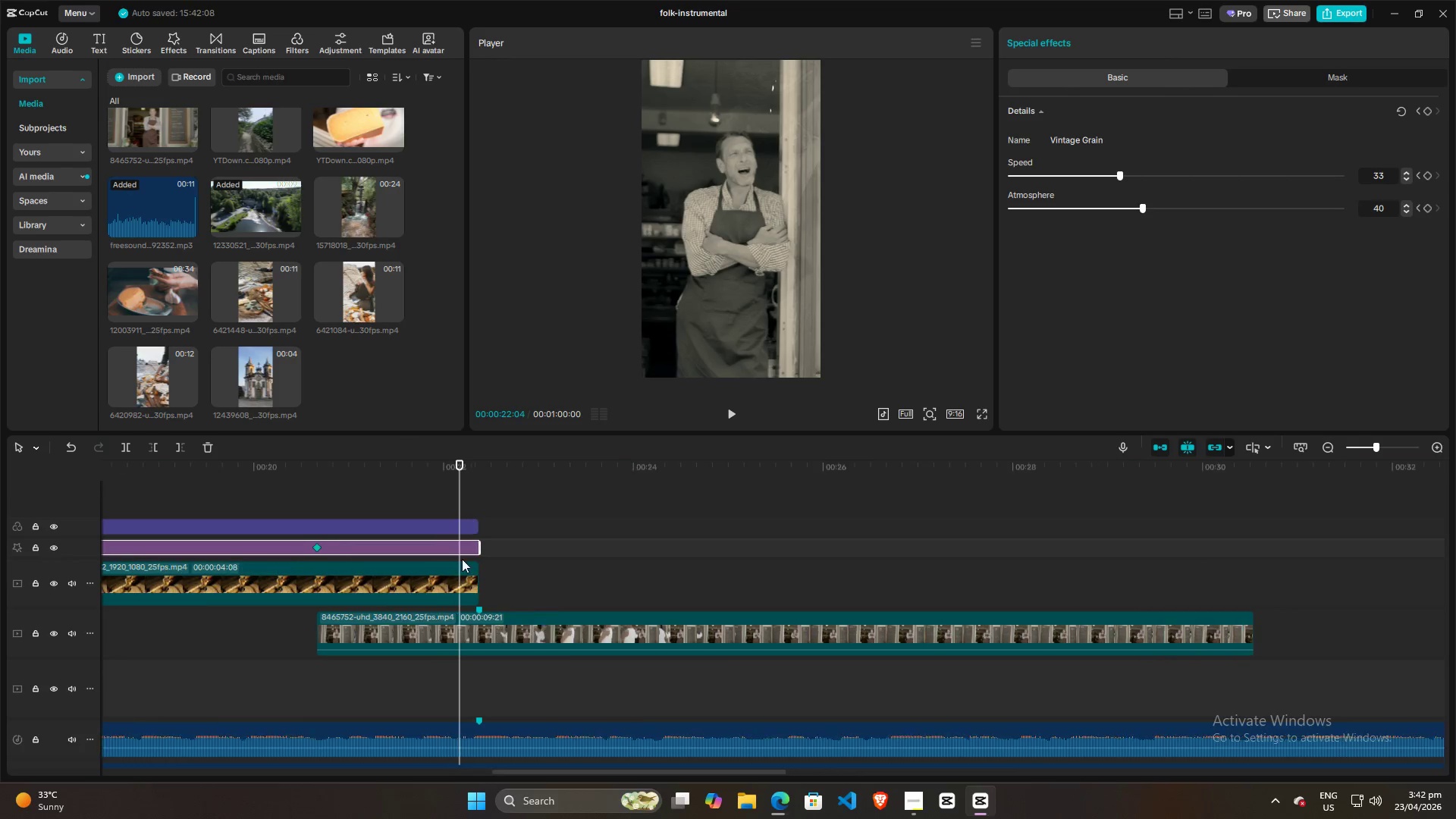 
left_click_drag(start_coordinate=[460, 503], to_coordinate=[472, 503])
 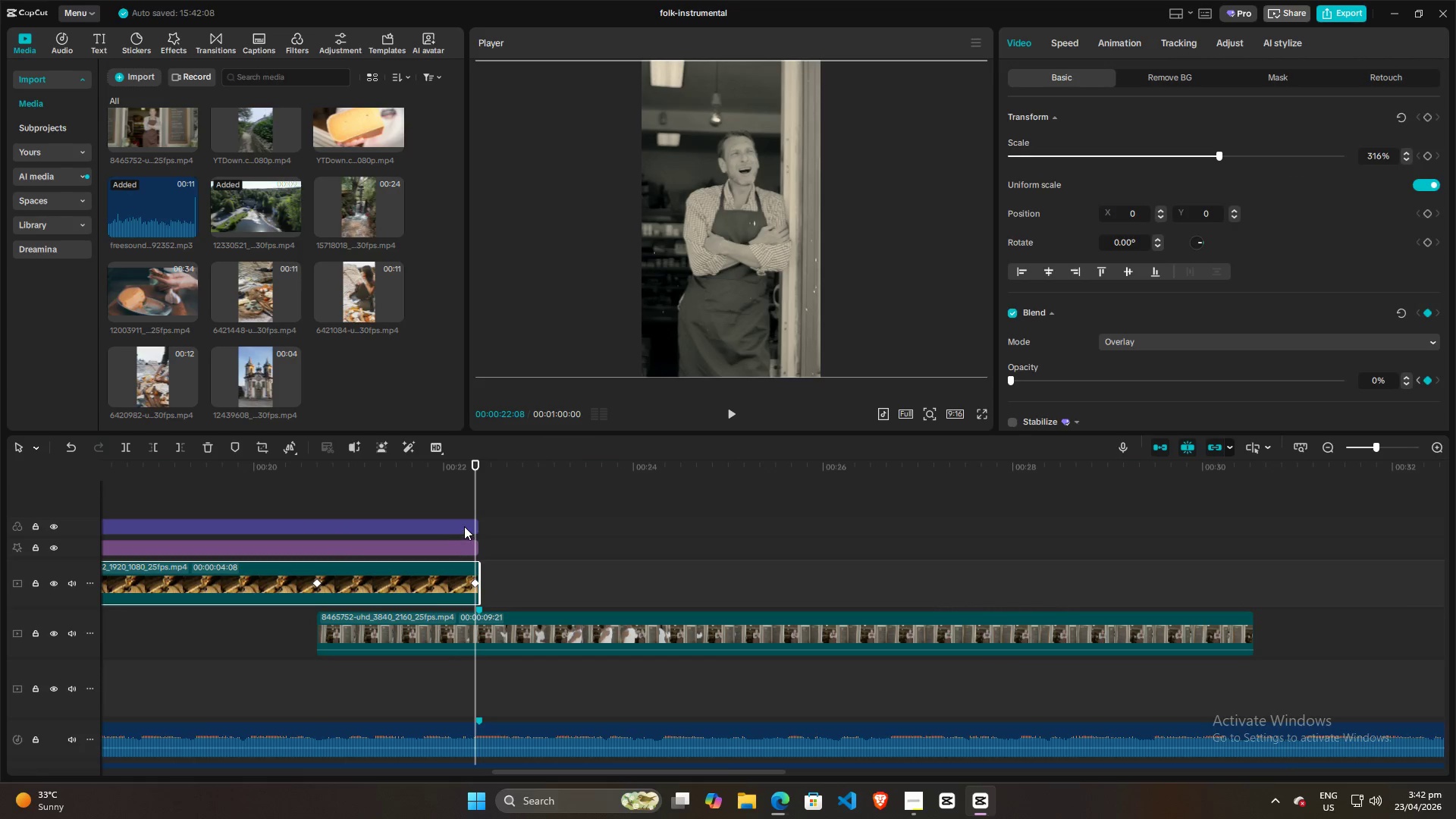 
left_click([464, 526])
 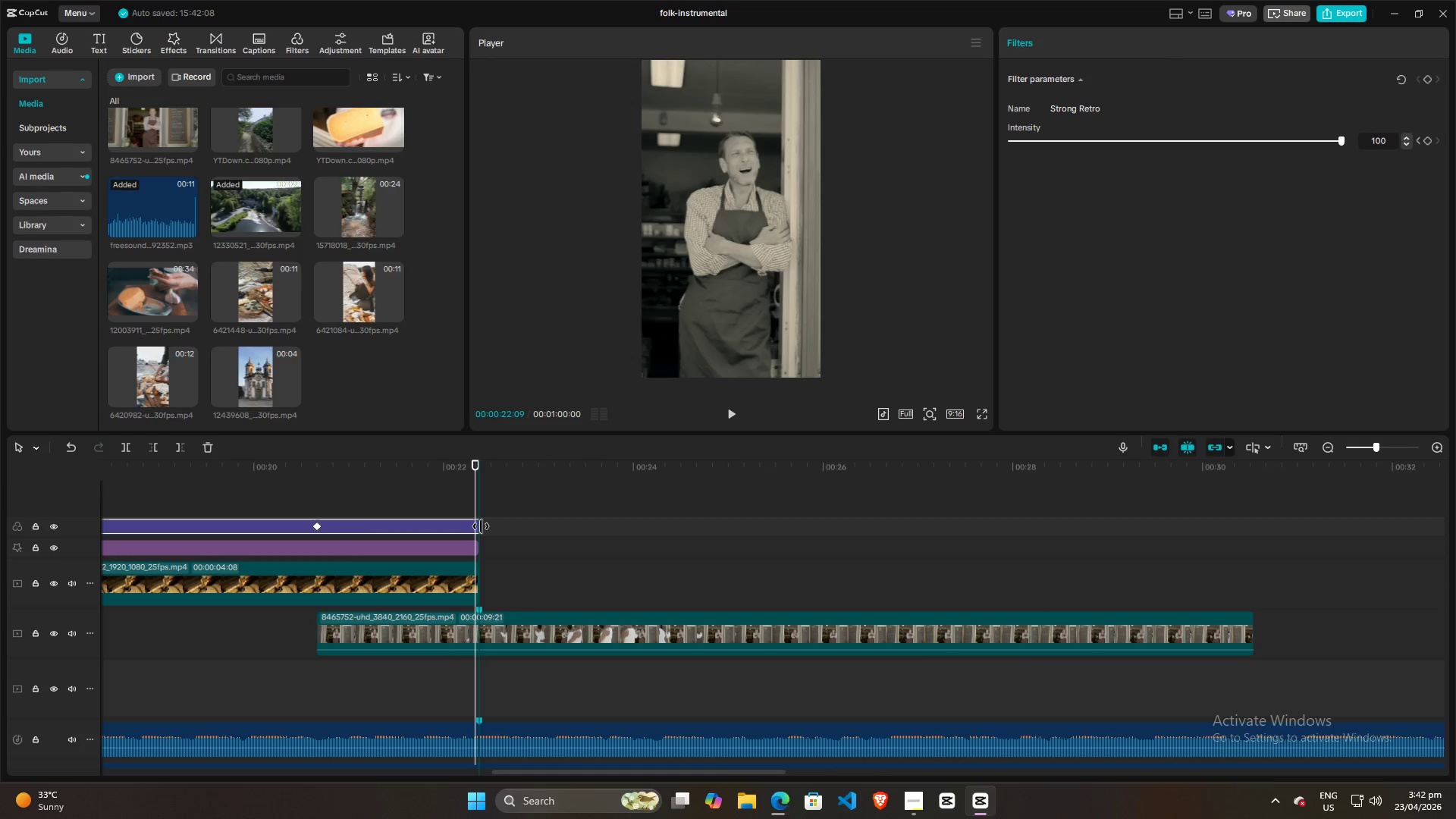 
left_click([469, 546])
 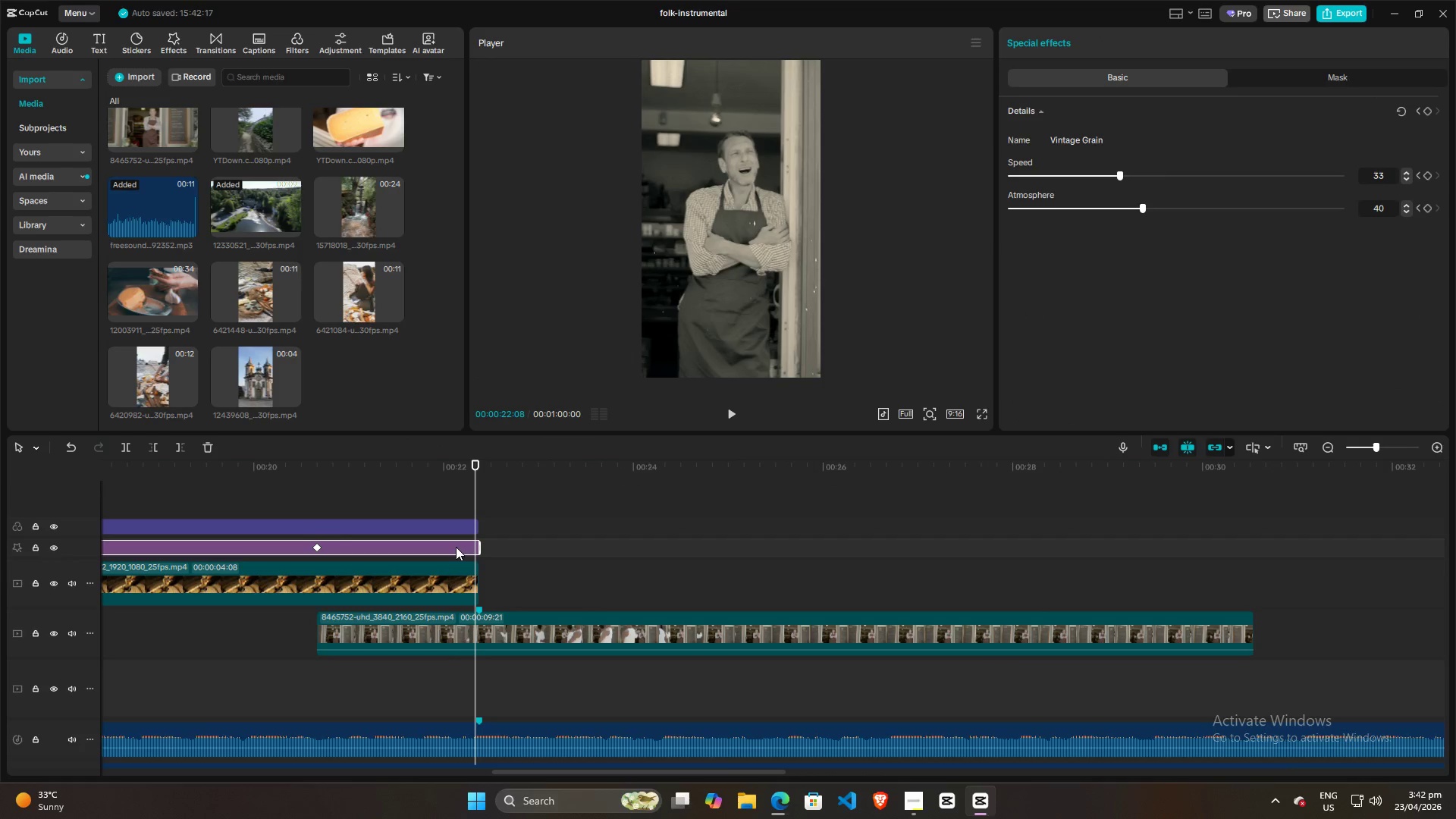 
left_click([447, 585])
 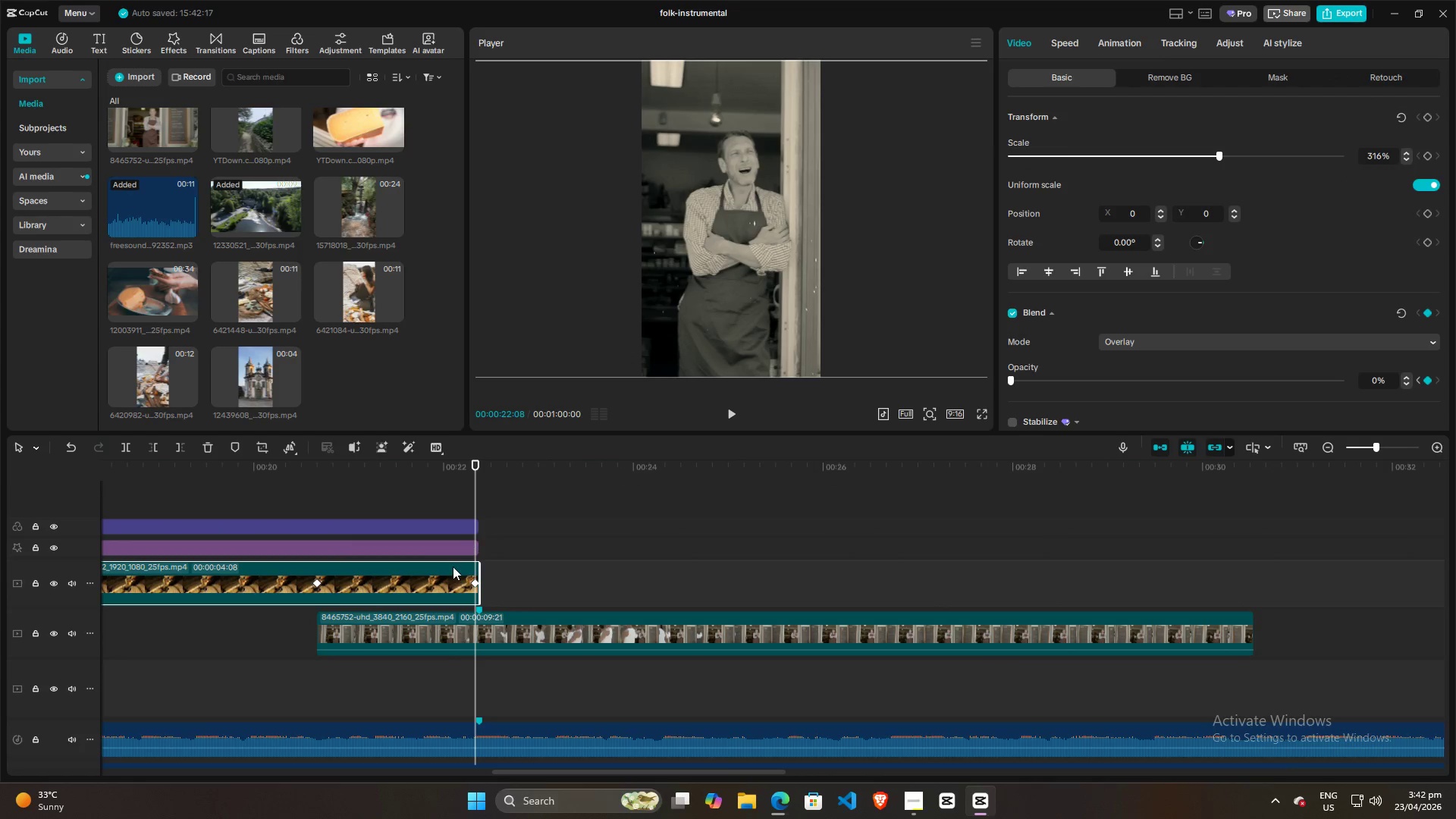 
left_click([462, 550])
 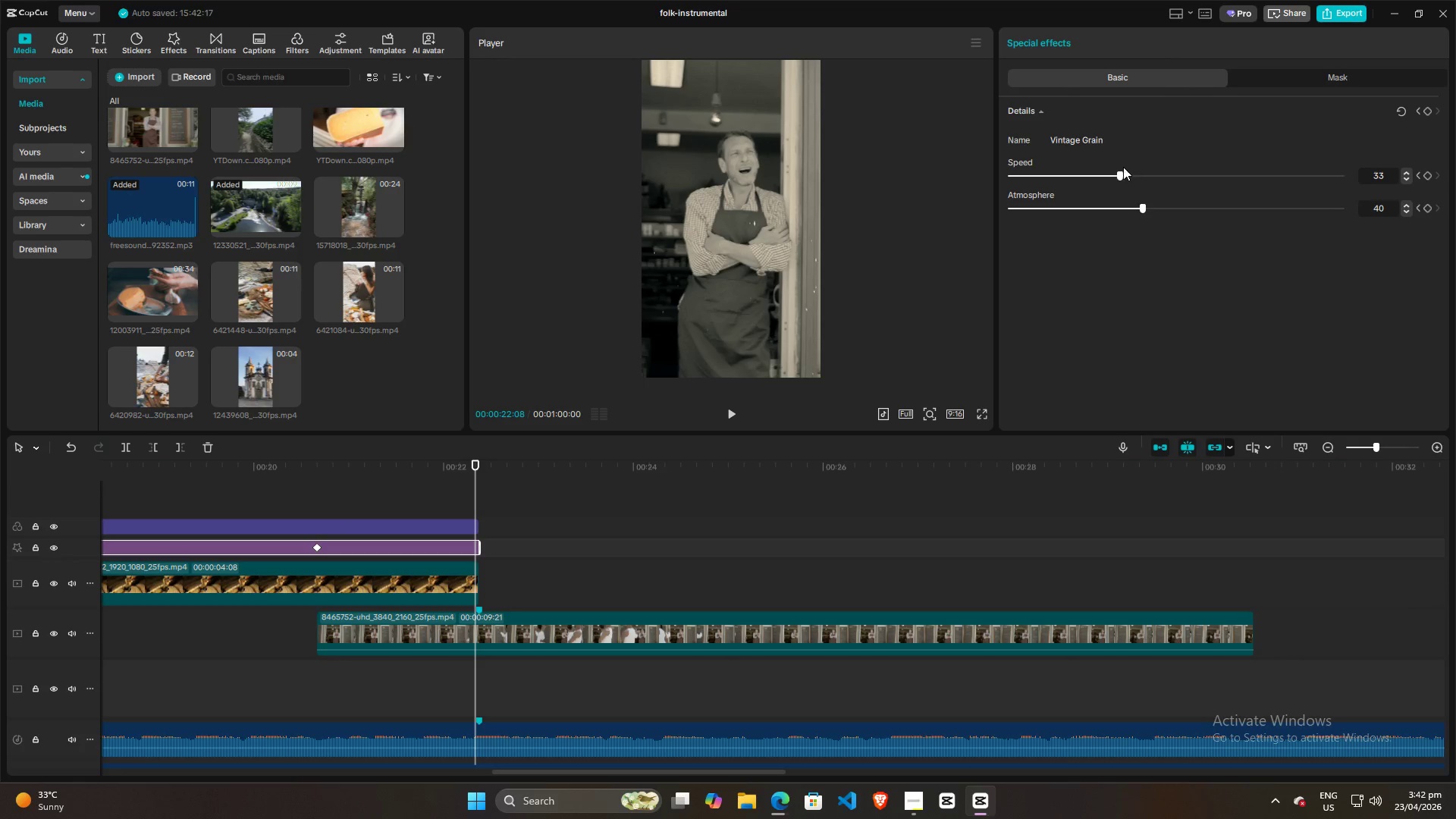 
left_click_drag(start_coordinate=[1118, 174], to_coordinate=[987, 174])
 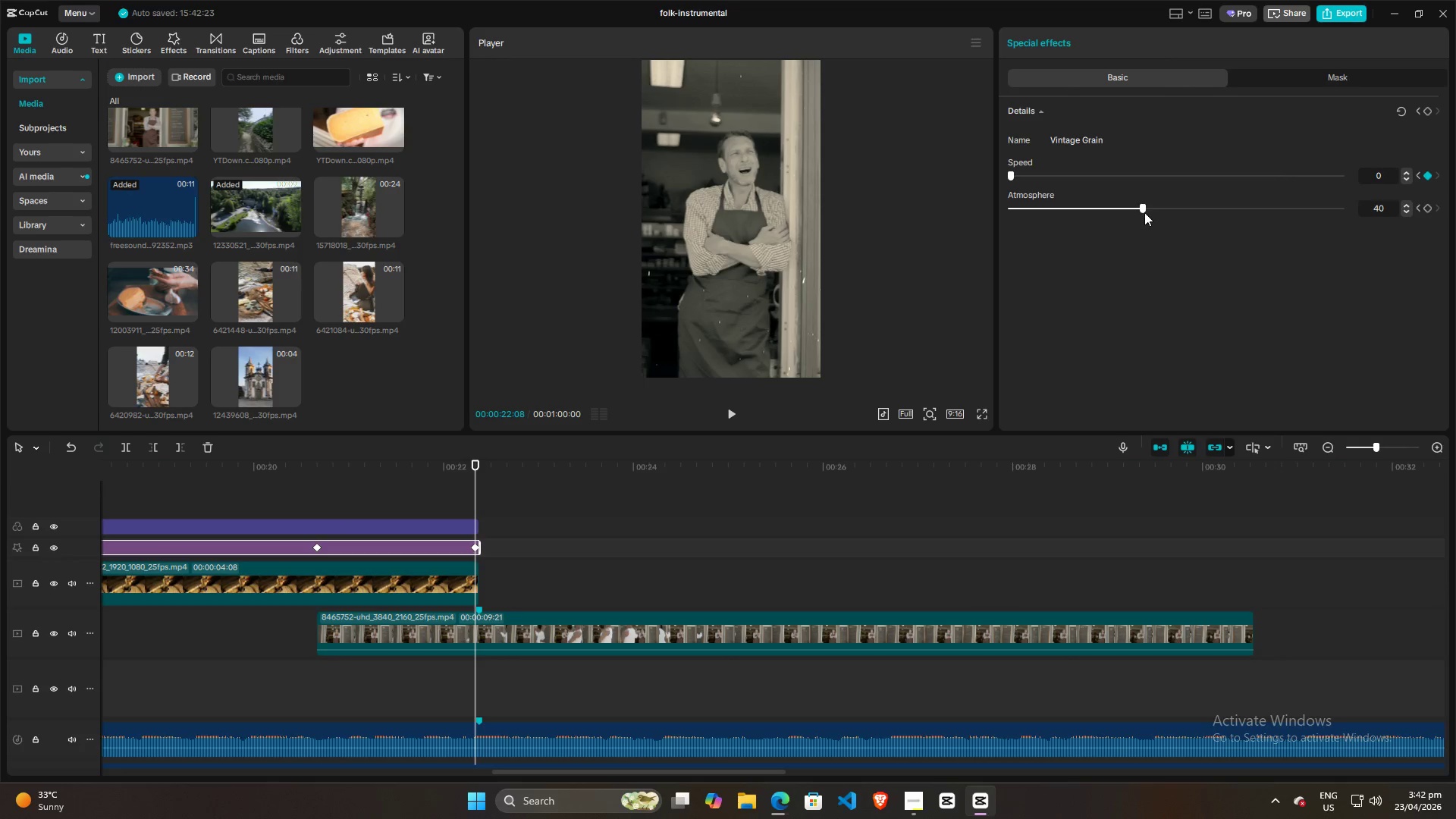 
left_click_drag(start_coordinate=[1144, 212], to_coordinate=[979, 212])
 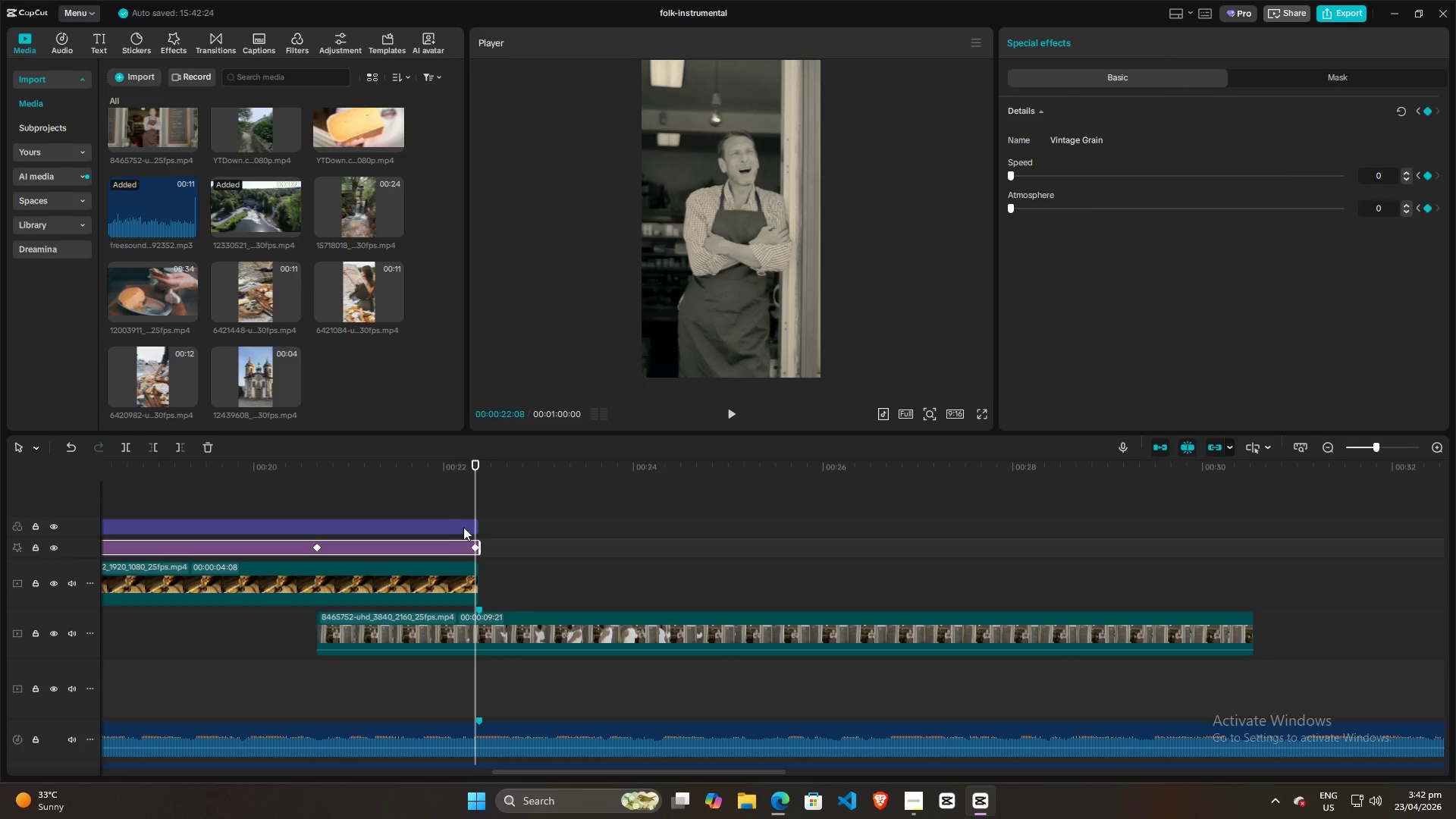 
left_click([463, 523])
 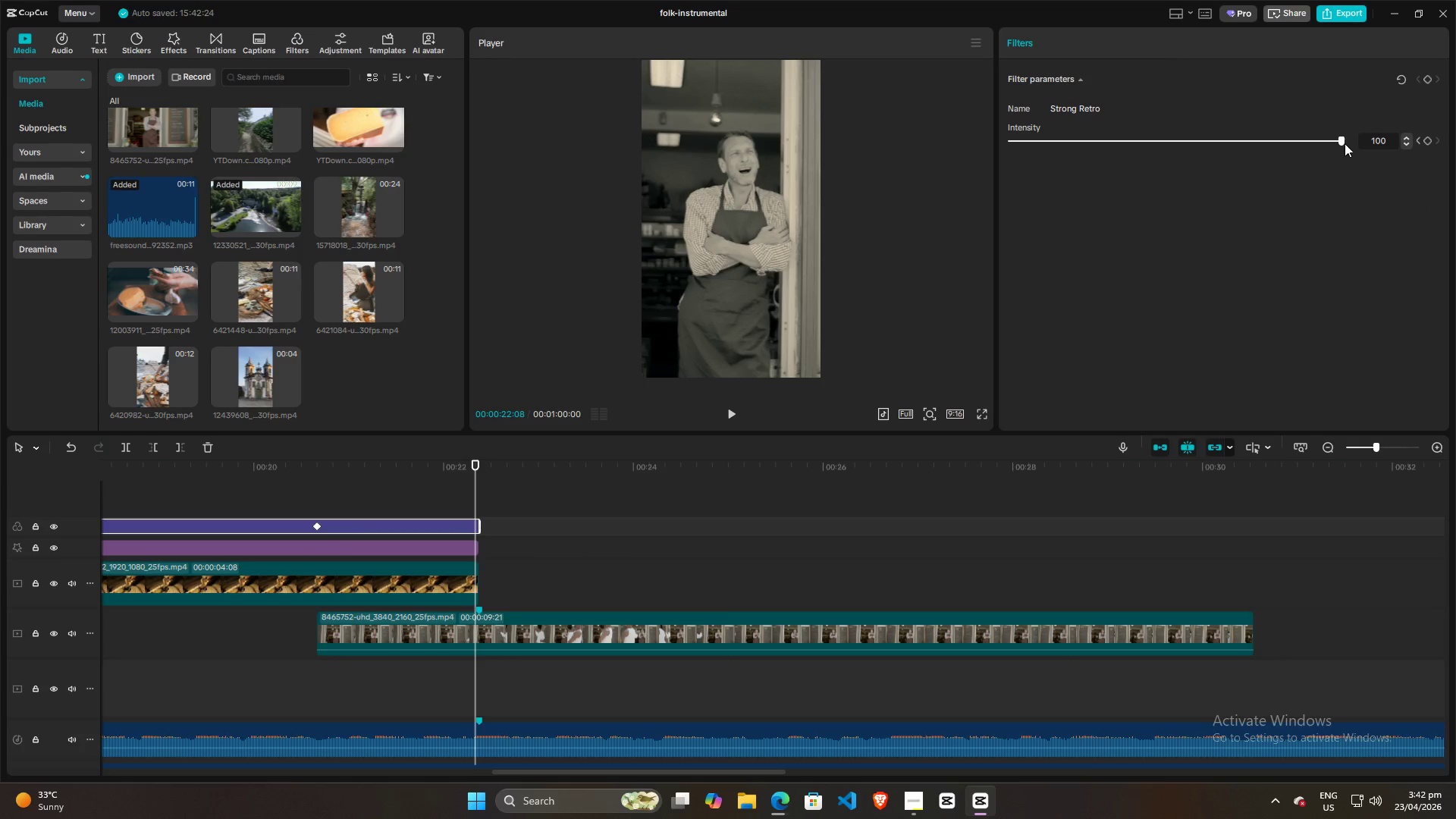 
left_click_drag(start_coordinate=[1338, 137], to_coordinate=[842, 138])
 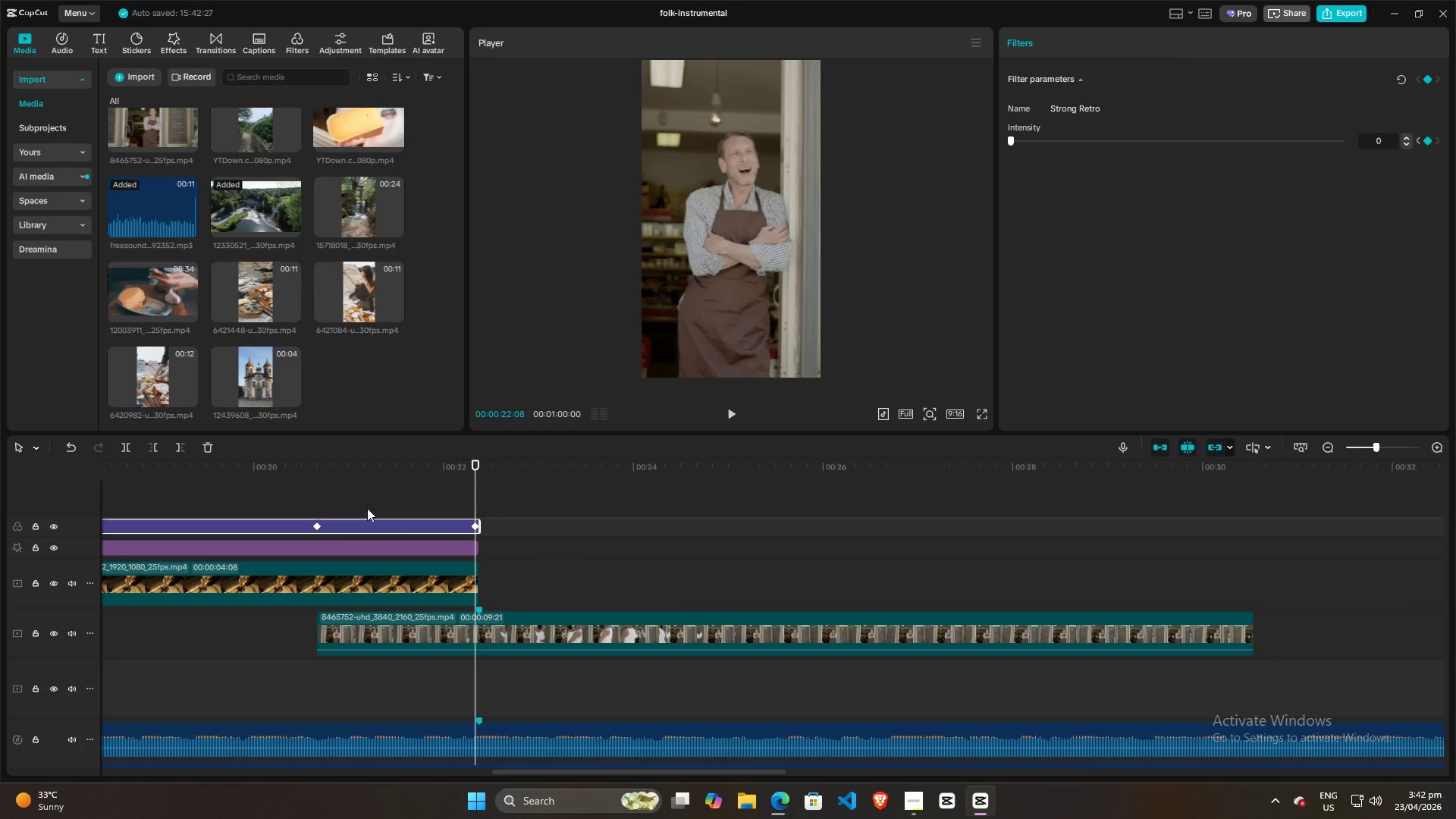 
left_click([306, 496])
 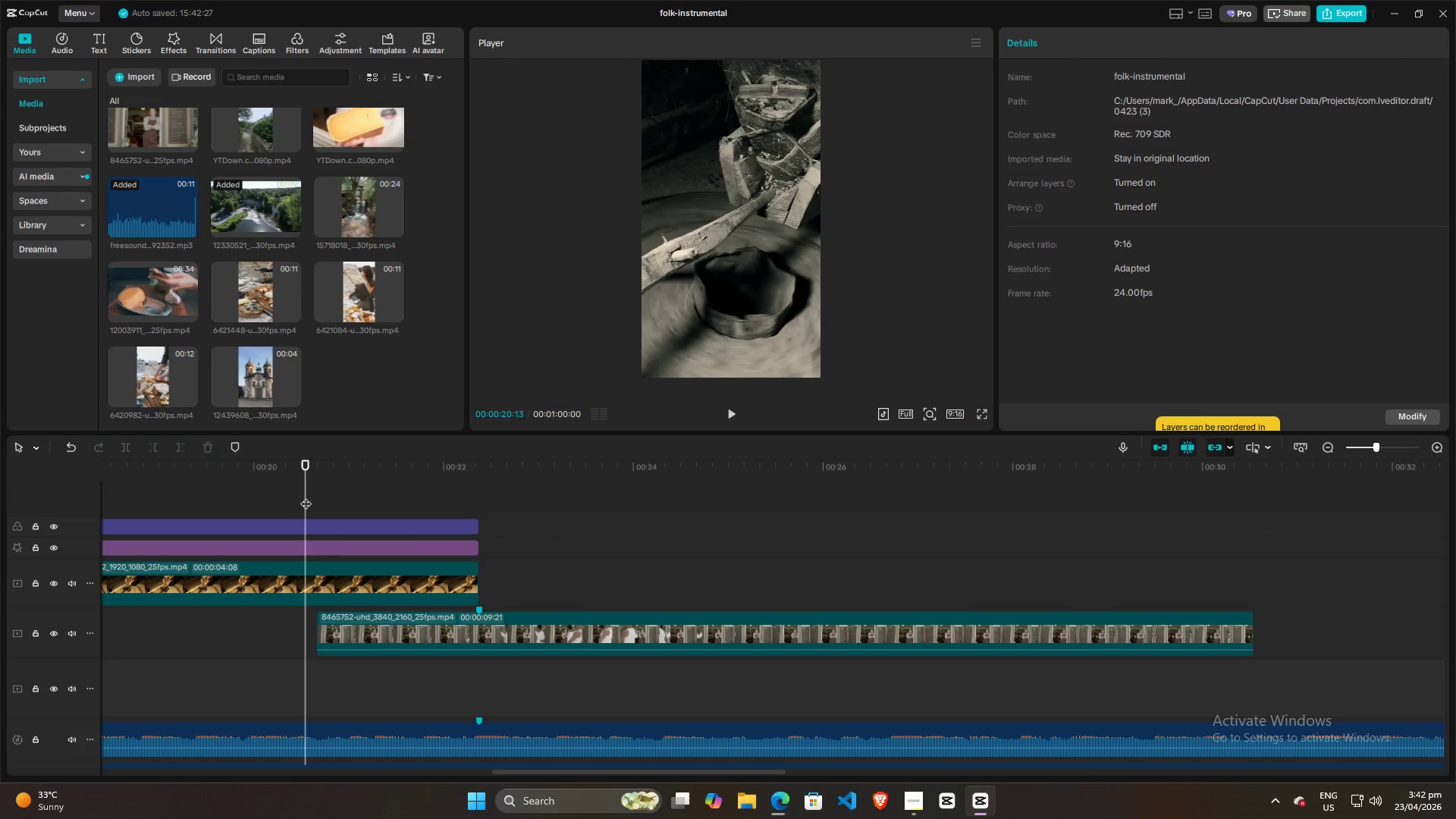 
key(Space)
 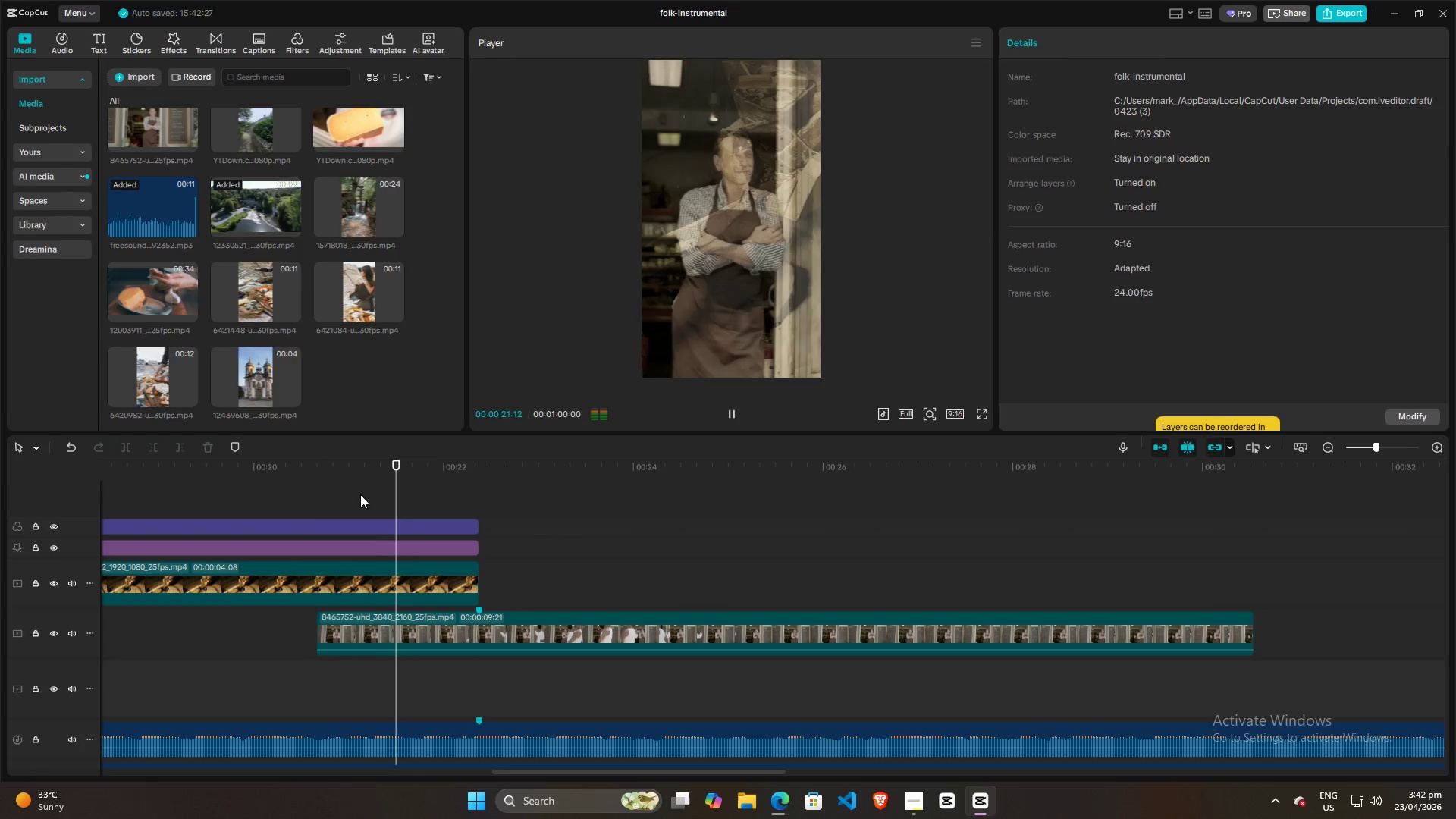 
key(Space)
 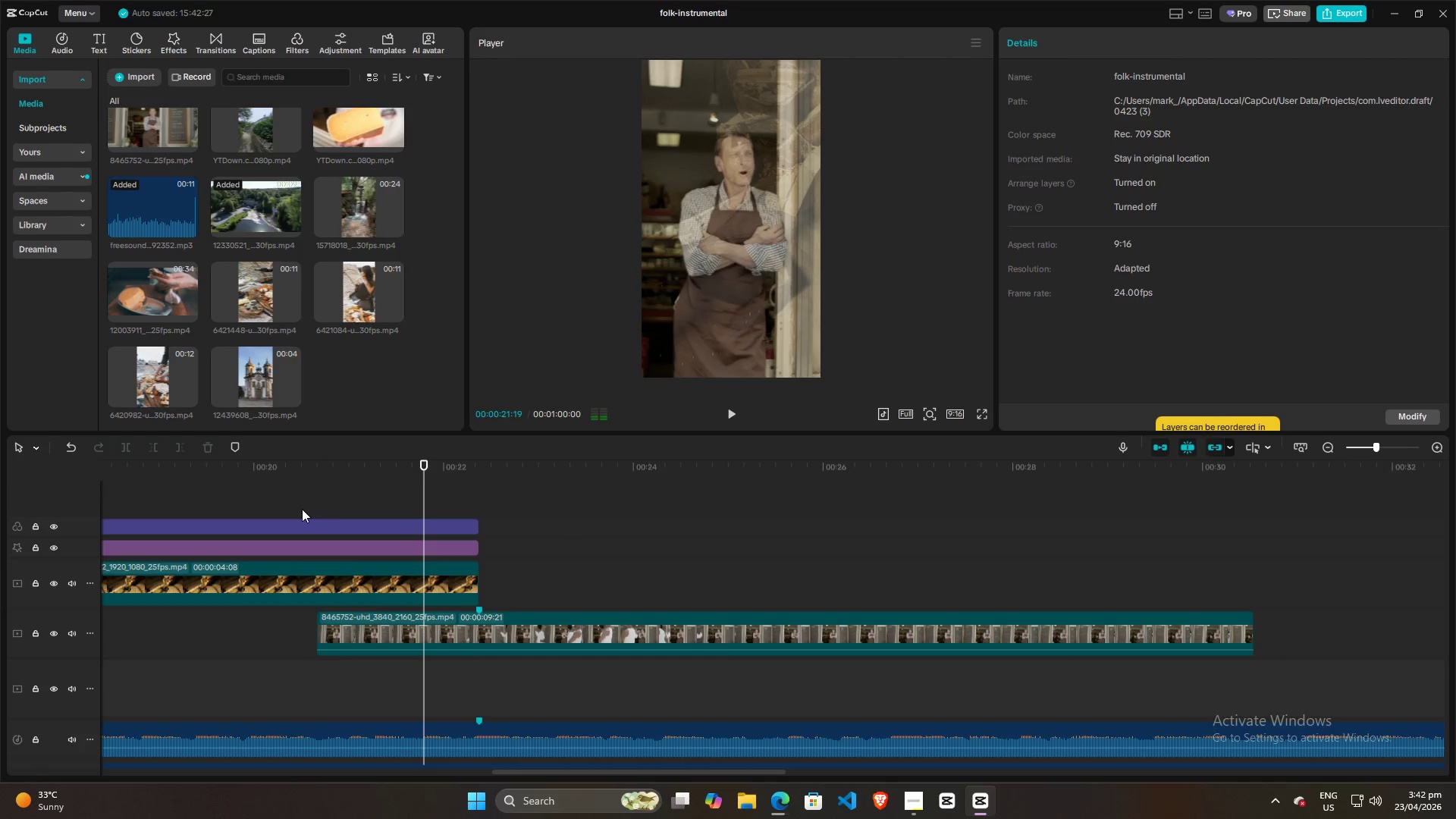 
left_click([302, 509])
 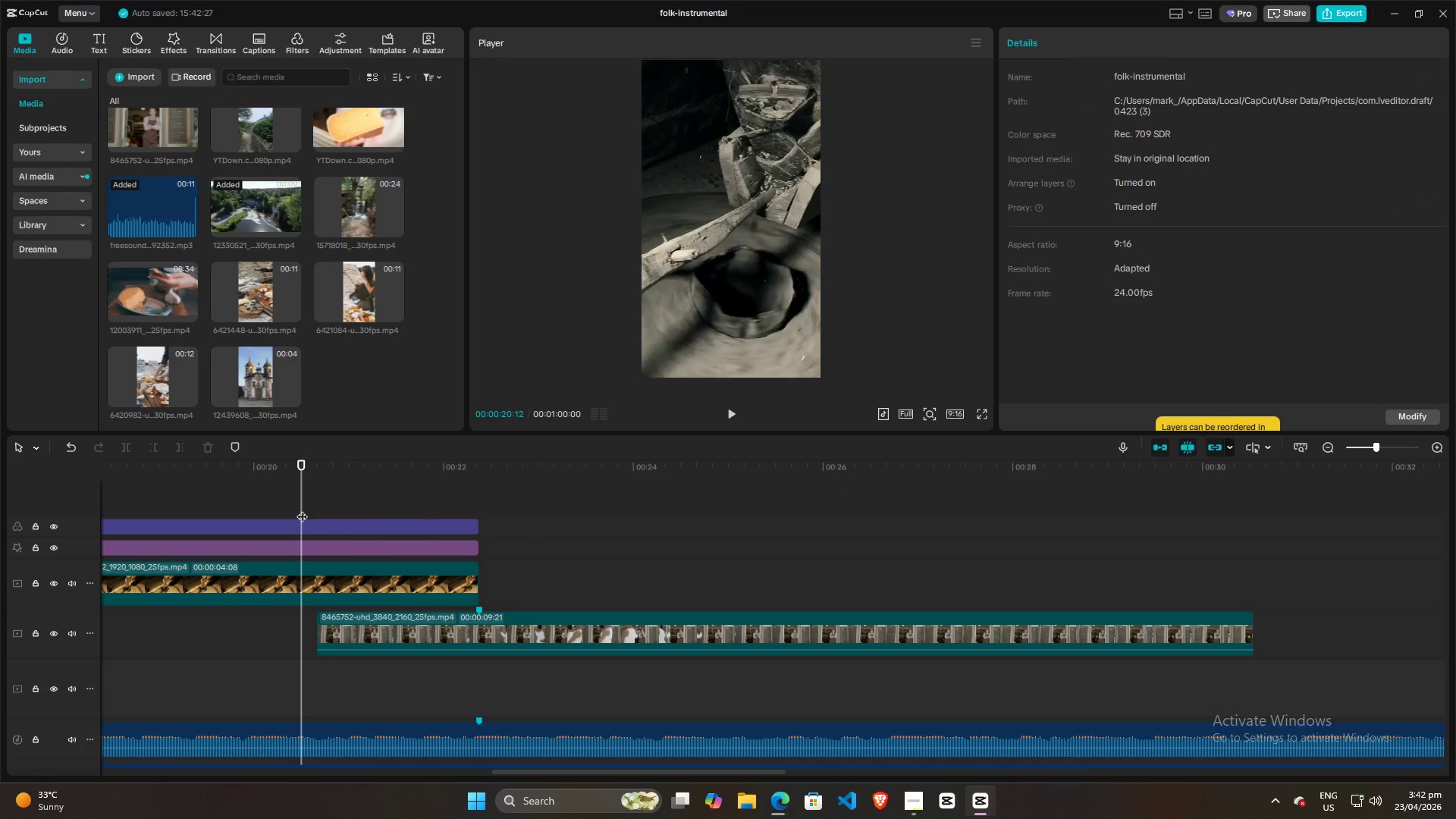 
key(Space)
 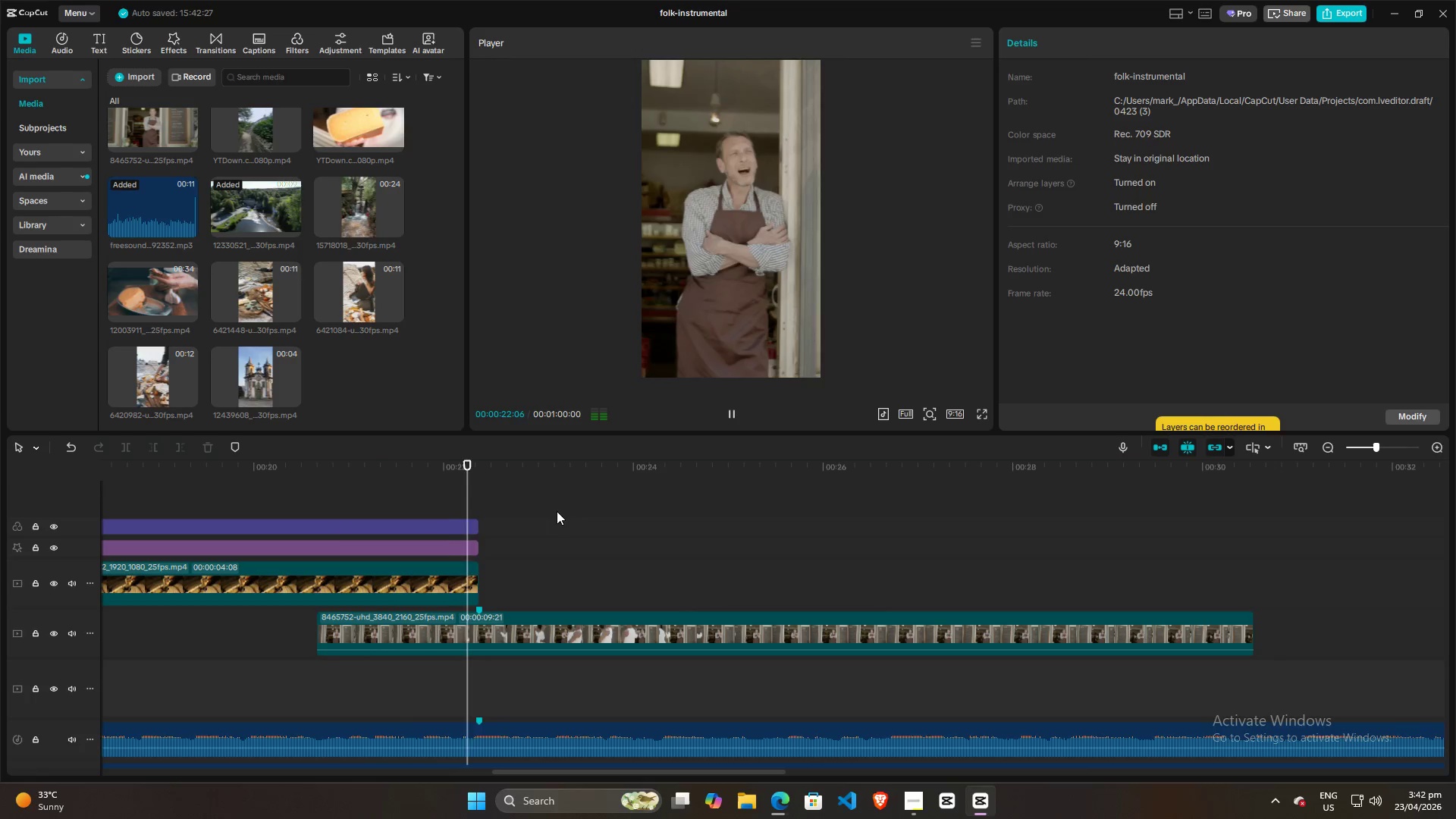 
key(Space)
 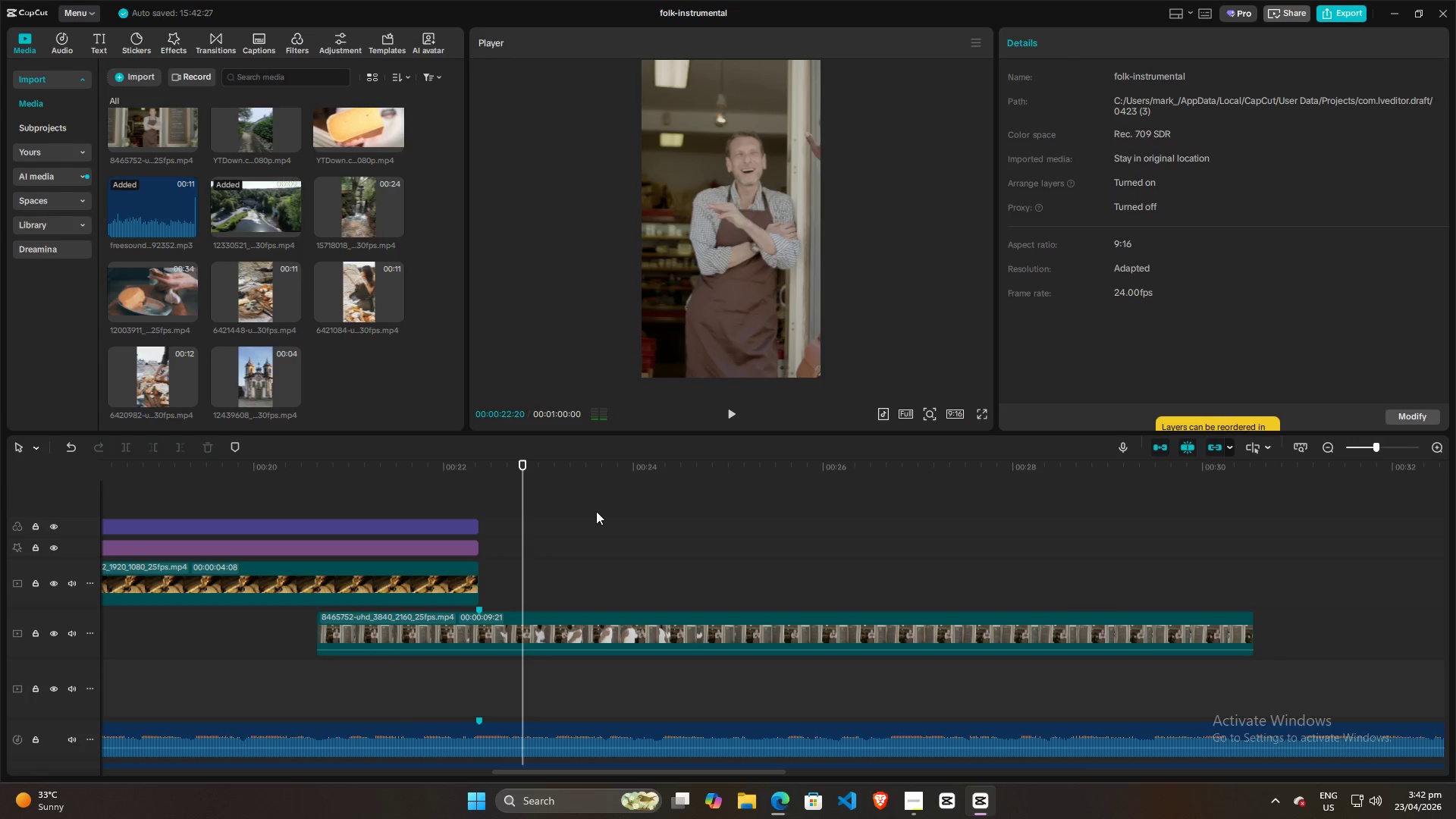 
hold_key(key=ControlLeft, duration=1.16)
 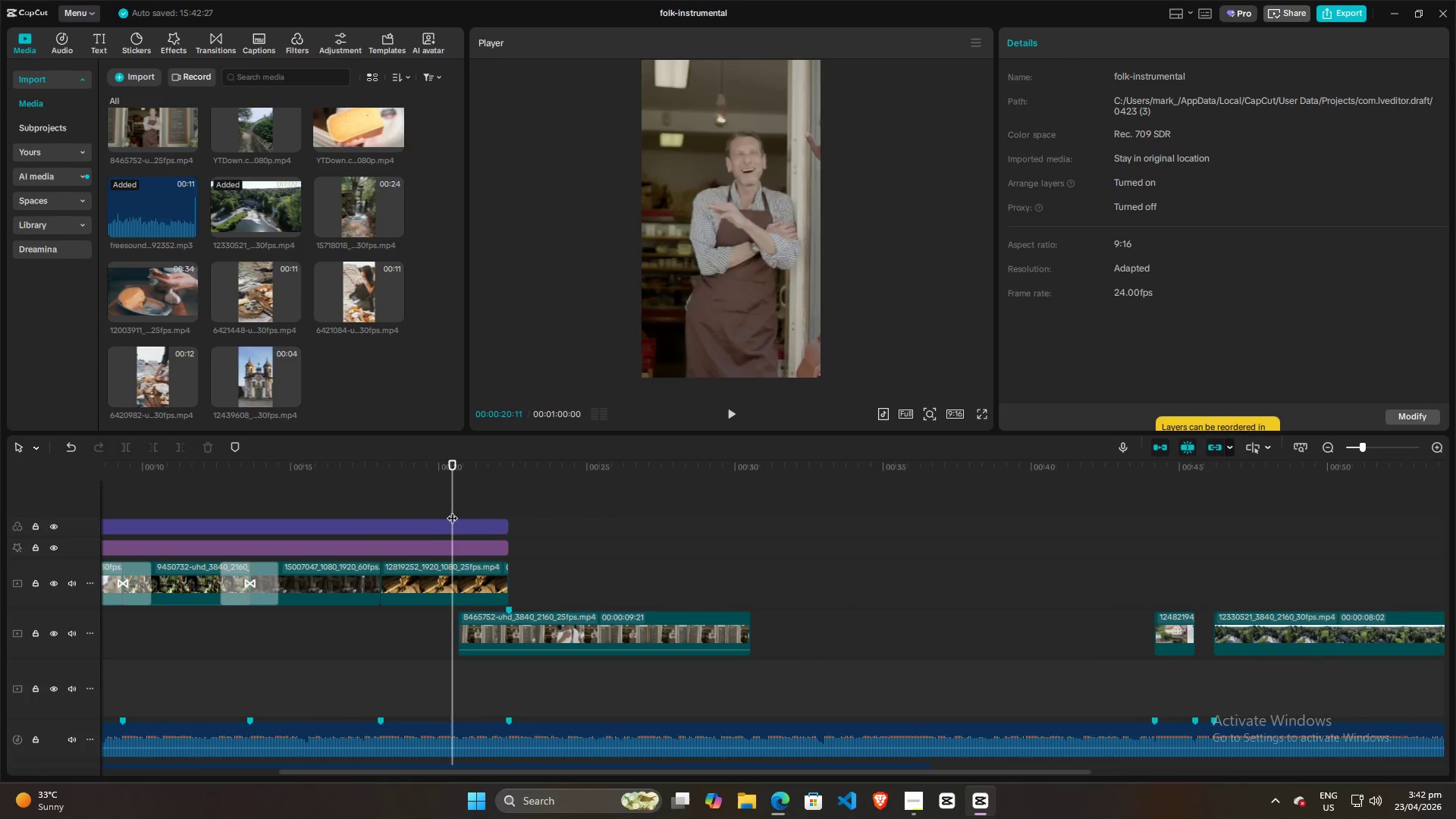 
left_click([452, 510])
 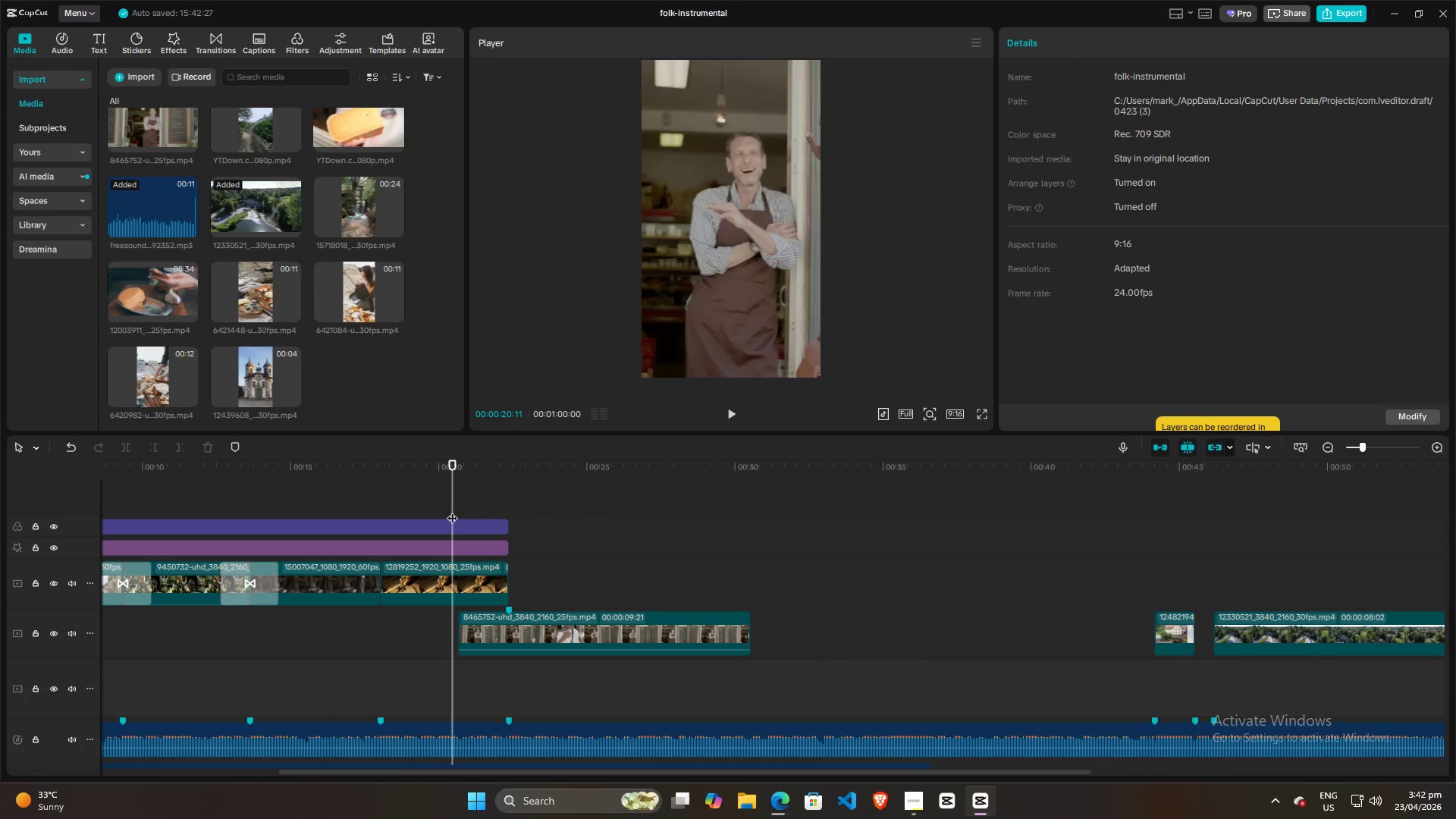 
scroll: coordinate [598, 510], scroll_direction: down, amount: 20.0
 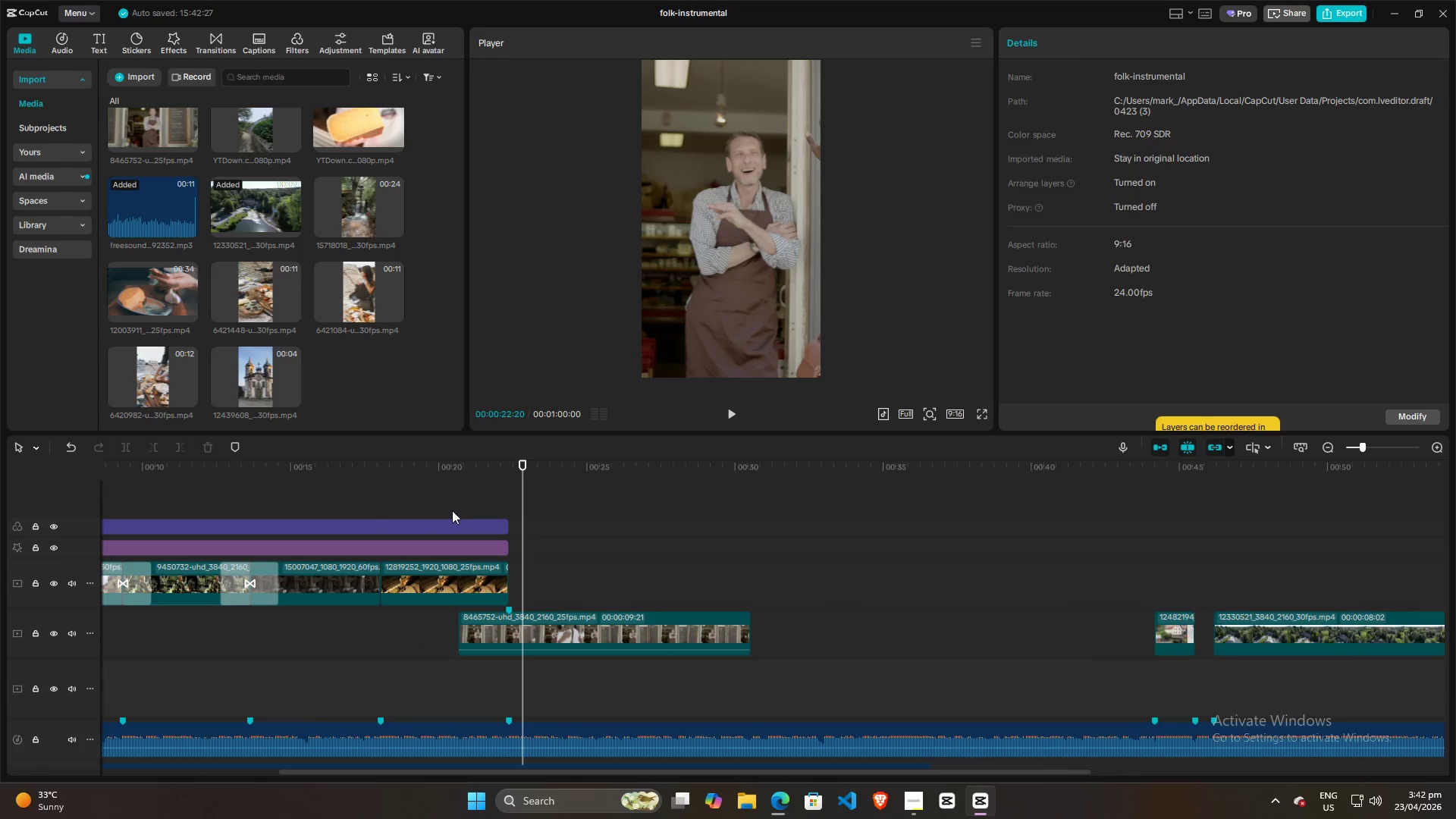 
key(Space)
 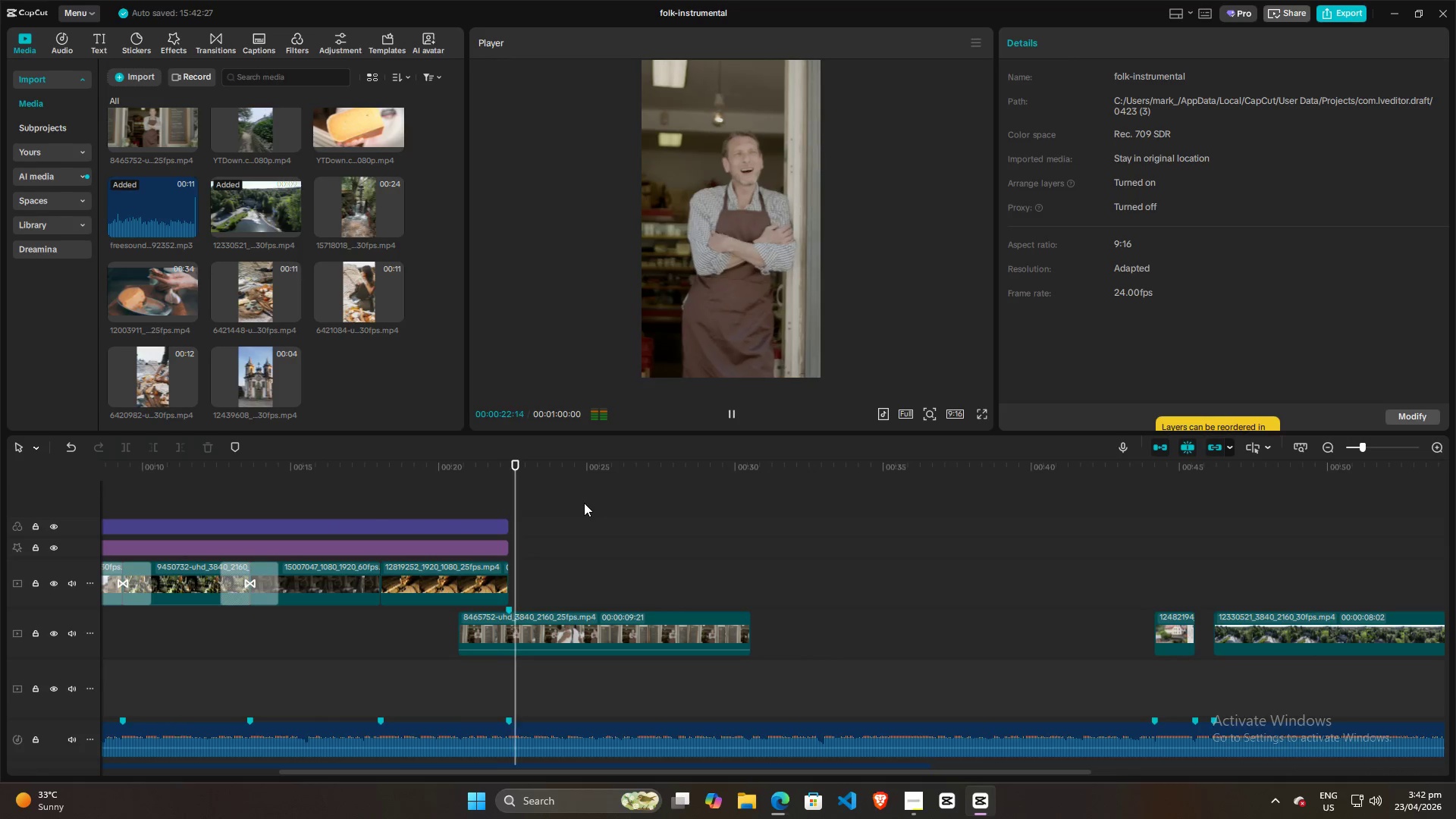 
key(Space)
 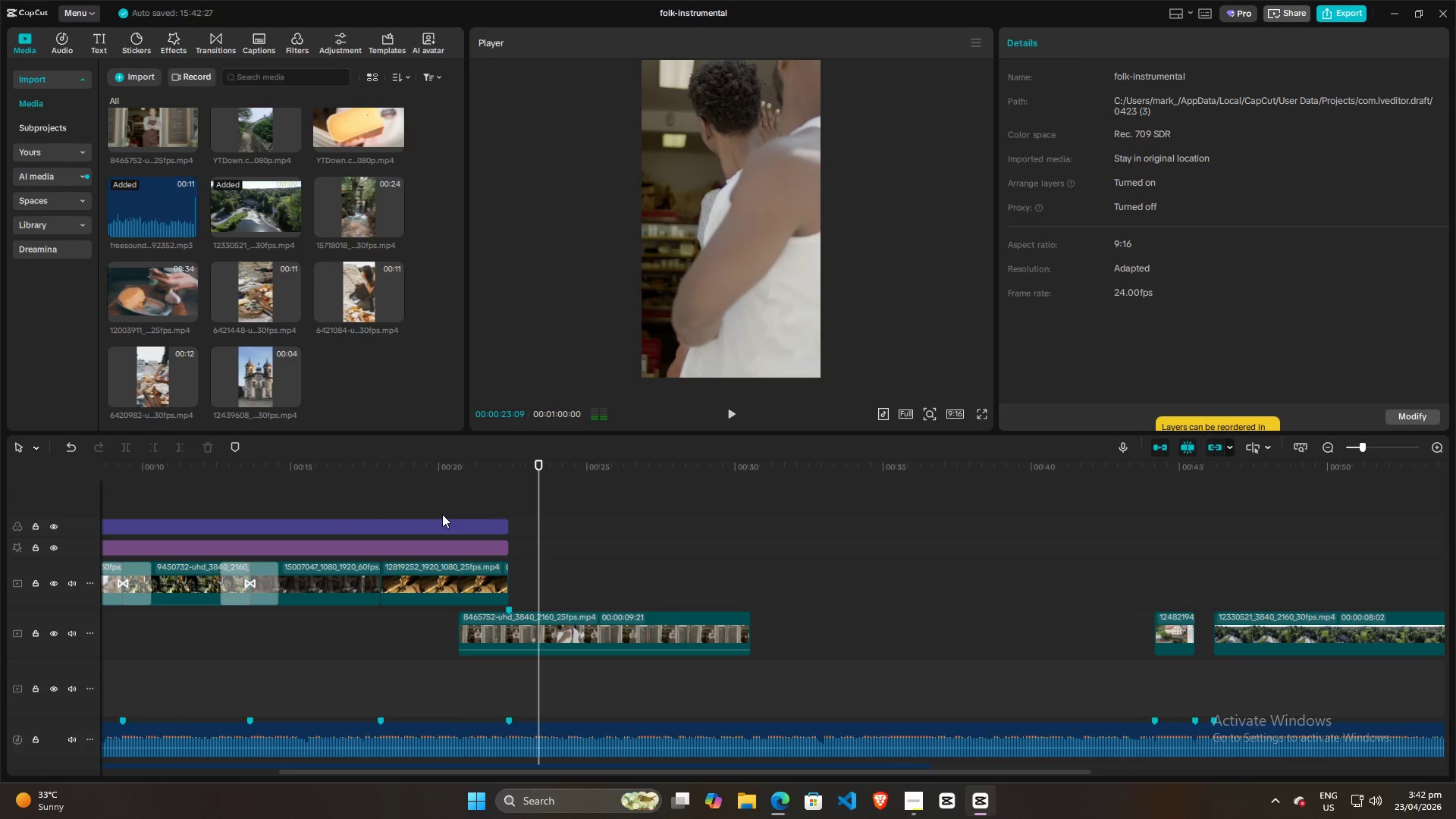 
left_click([442, 514])
 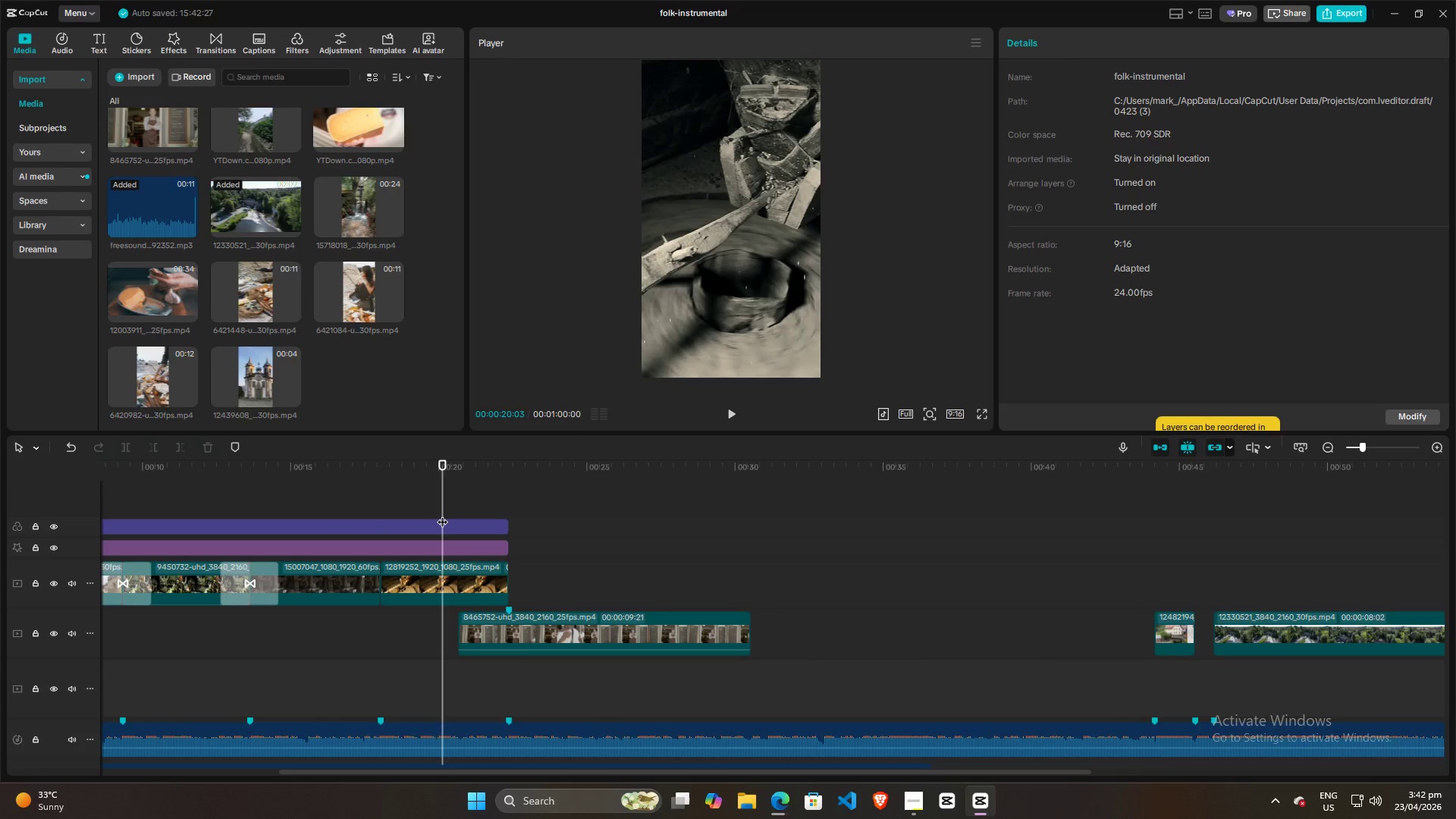 
key(Space)
 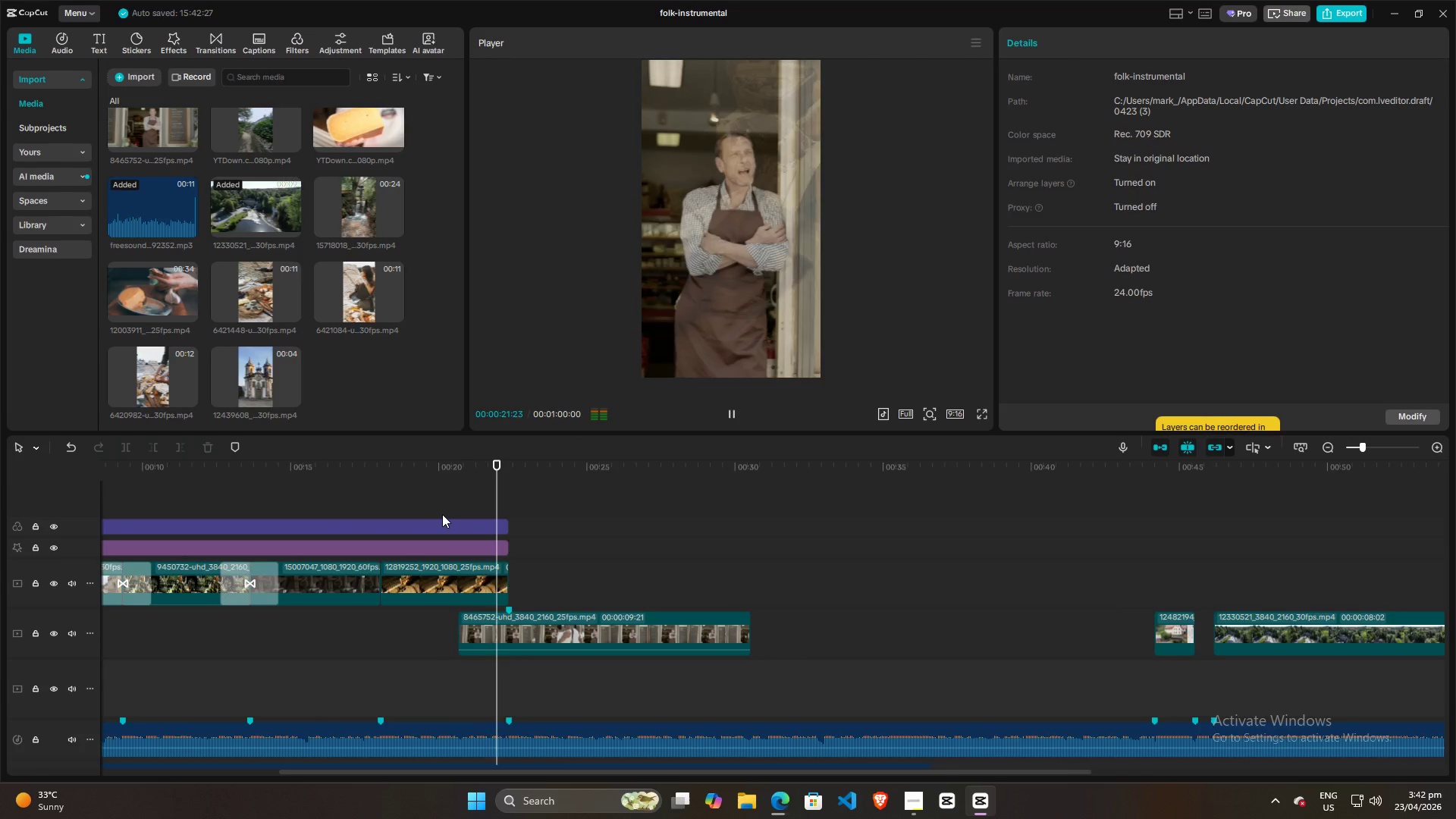 
key(Space)
 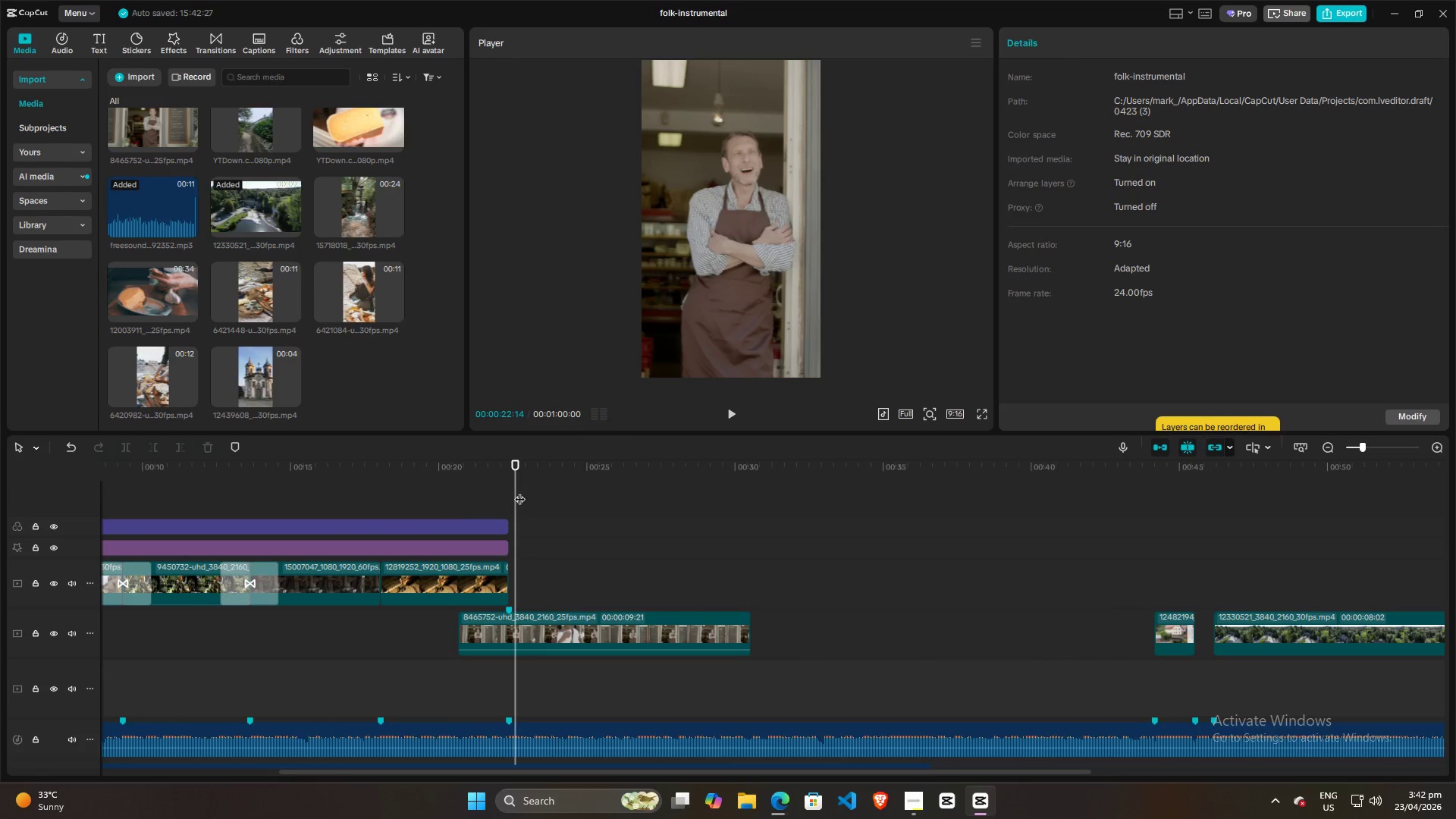 
left_click_drag(start_coordinate=[519, 491], to_coordinate=[458, 502])
 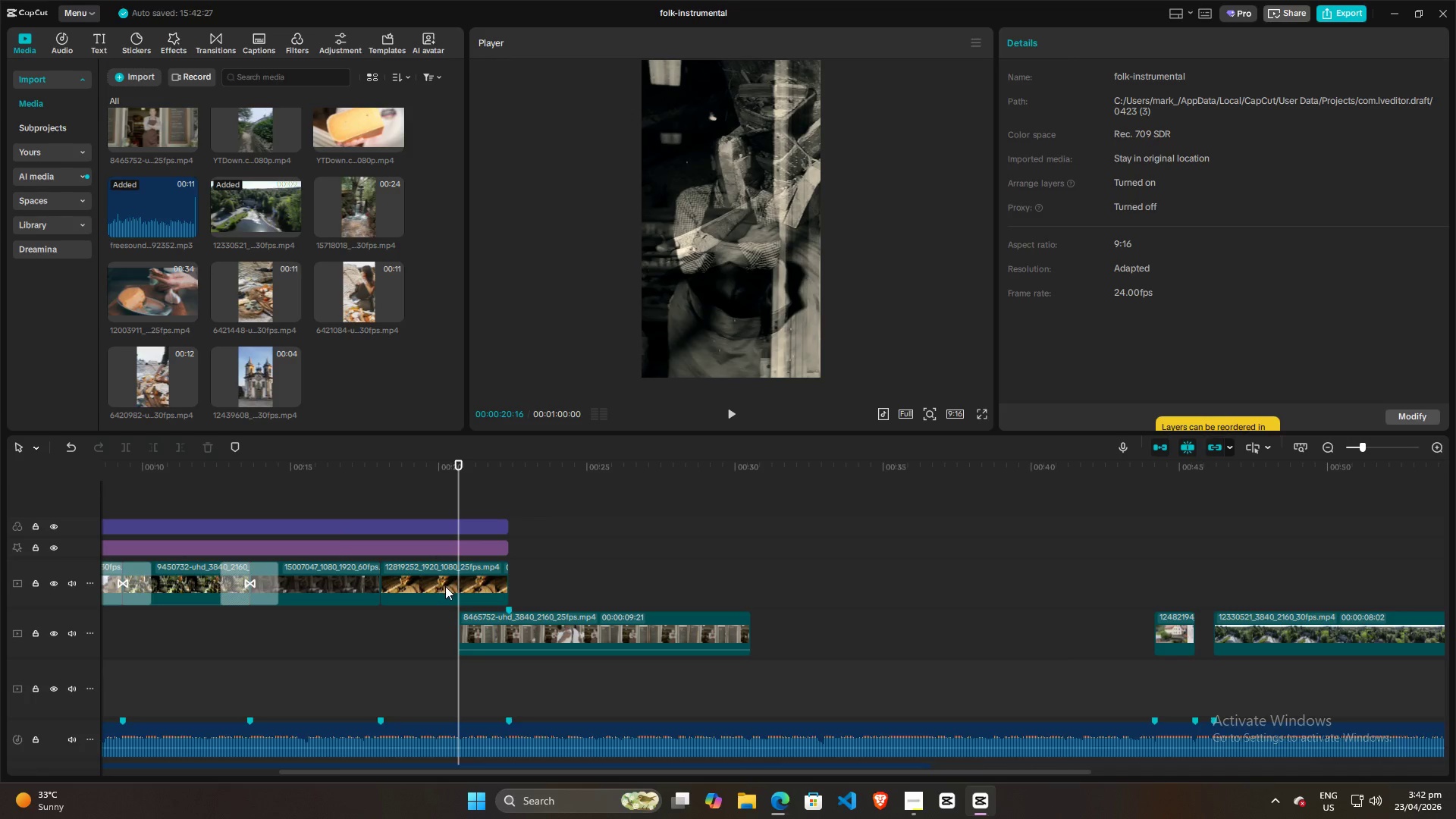 
left_click([445, 586])
 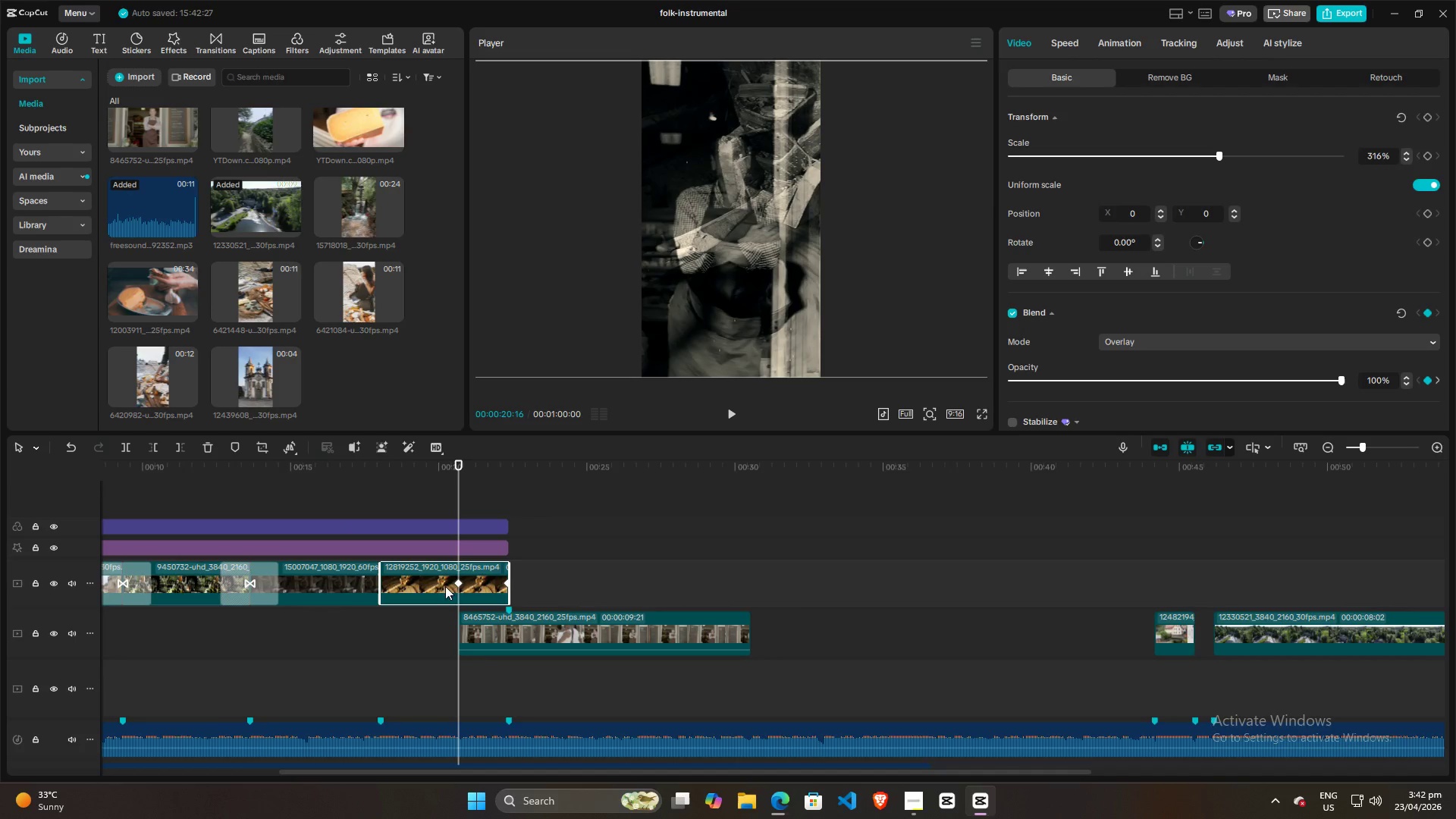 
hold_key(key=ControlLeft, duration=0.78)
scroll: coordinate [463, 580], scroll_direction: up, amount: 12.0
 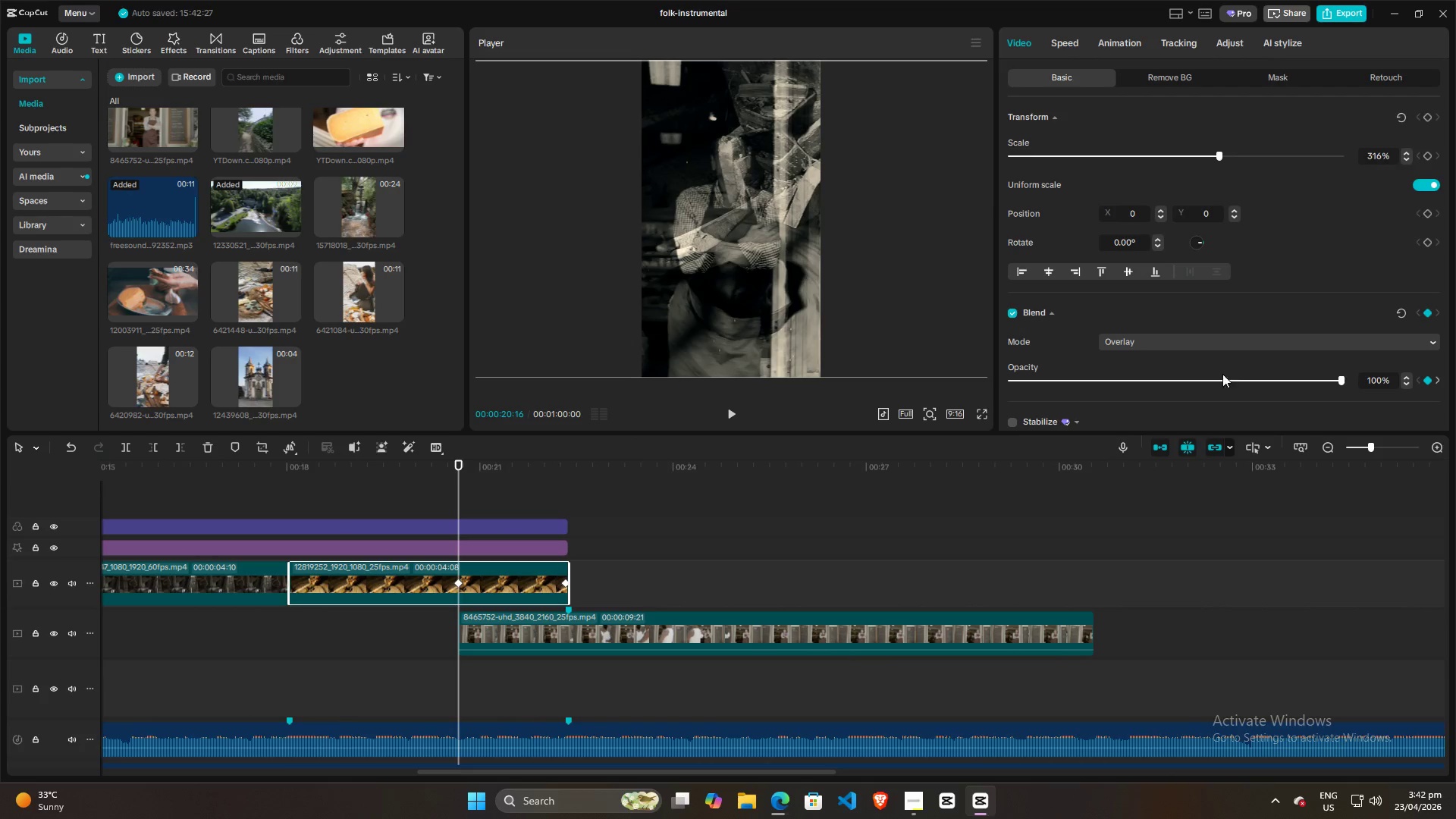 
scroll: coordinate [1238, 338], scroll_direction: down, amount: 4.0
 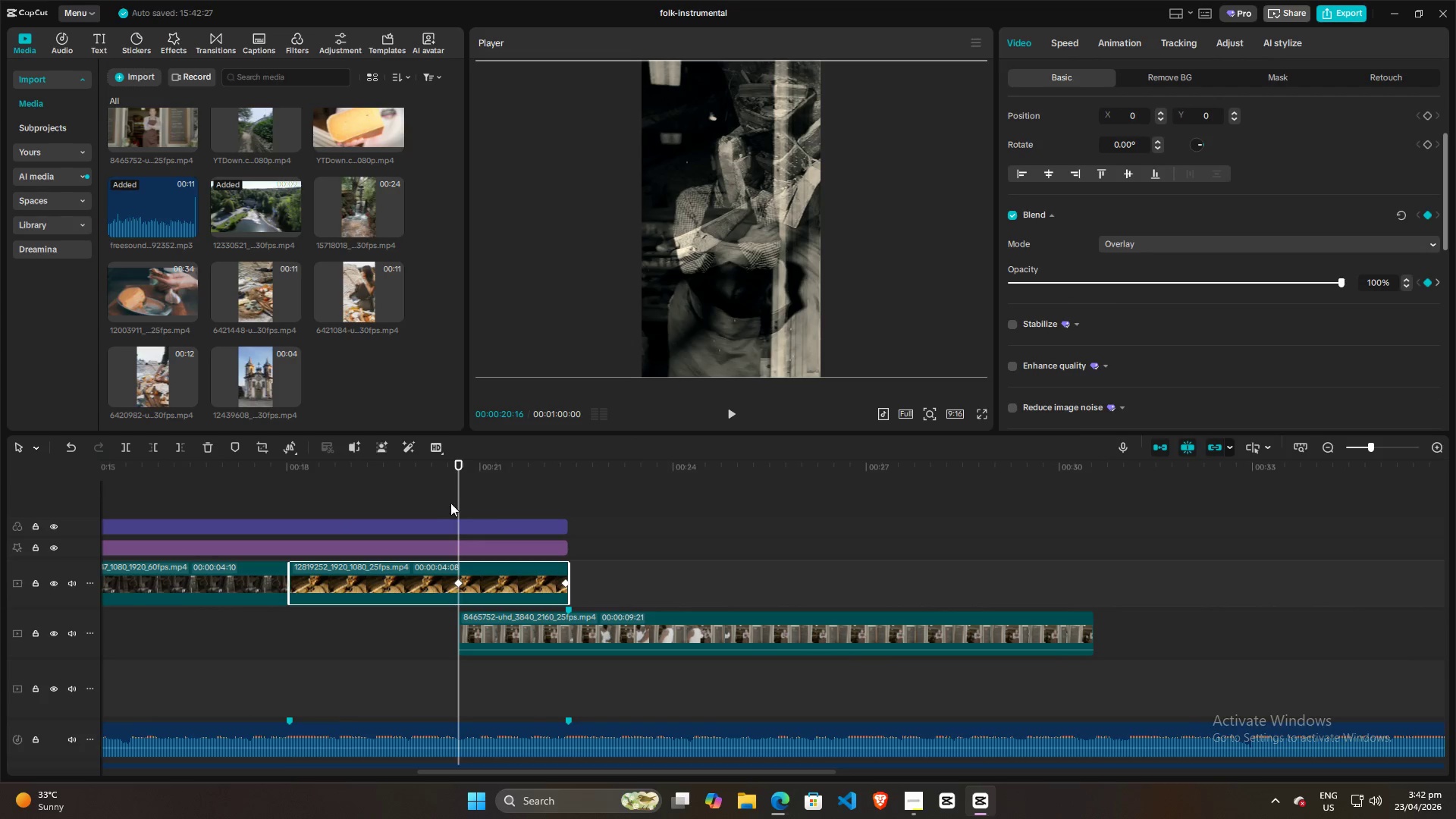 
left_click([419, 493])
 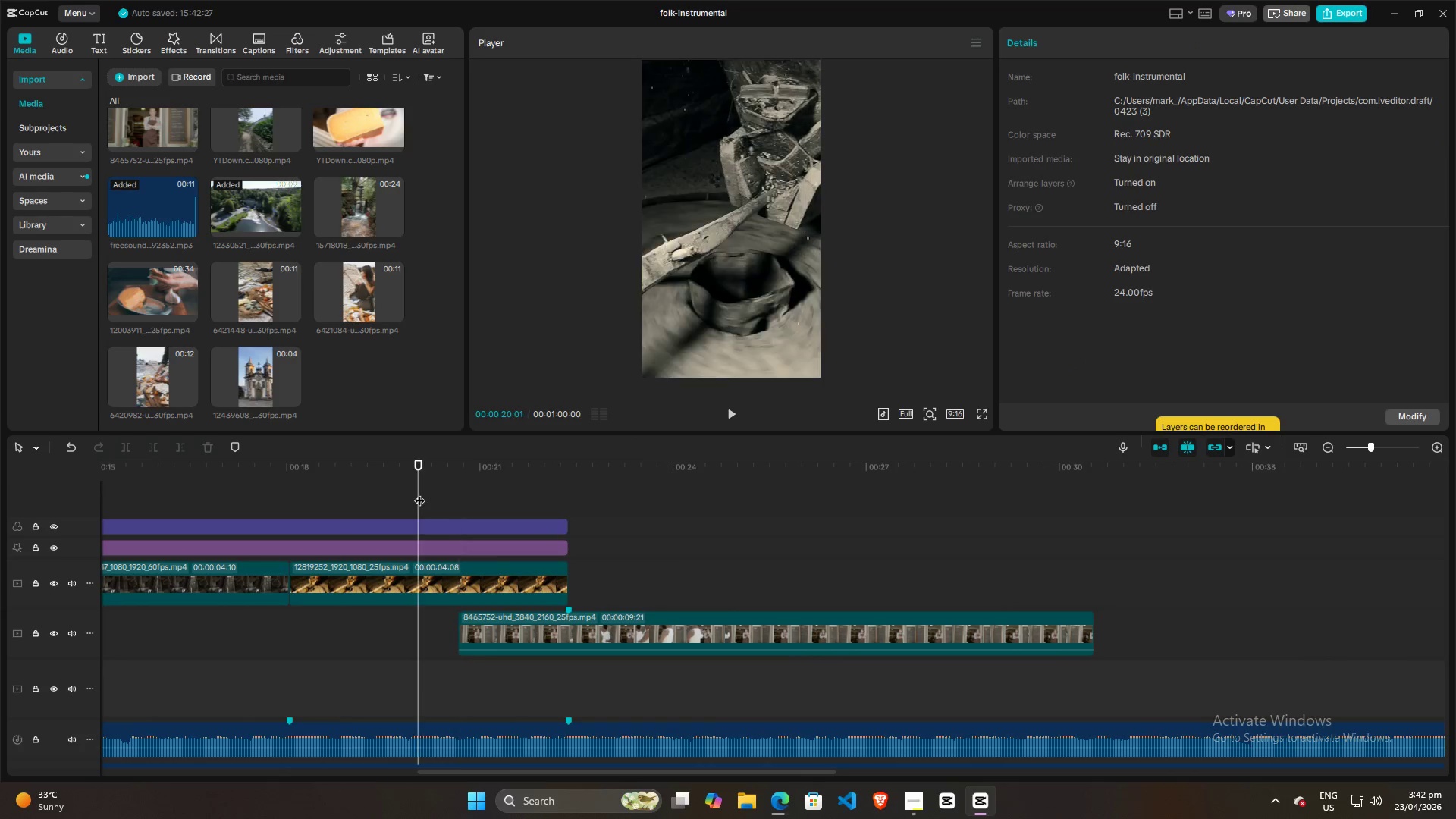 
hold_key(key=ControlLeft, duration=1.03)
 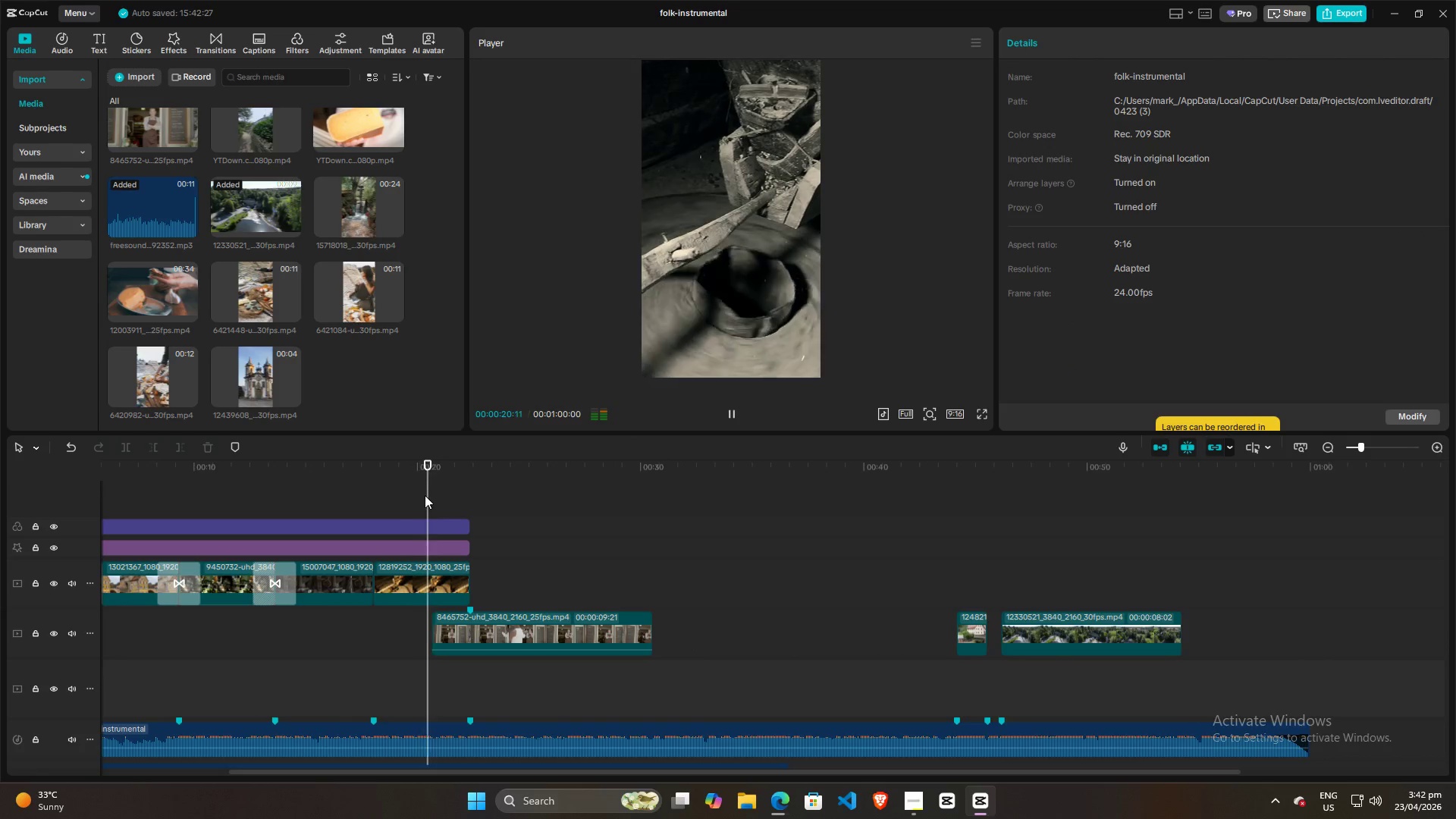 
key(Space)
 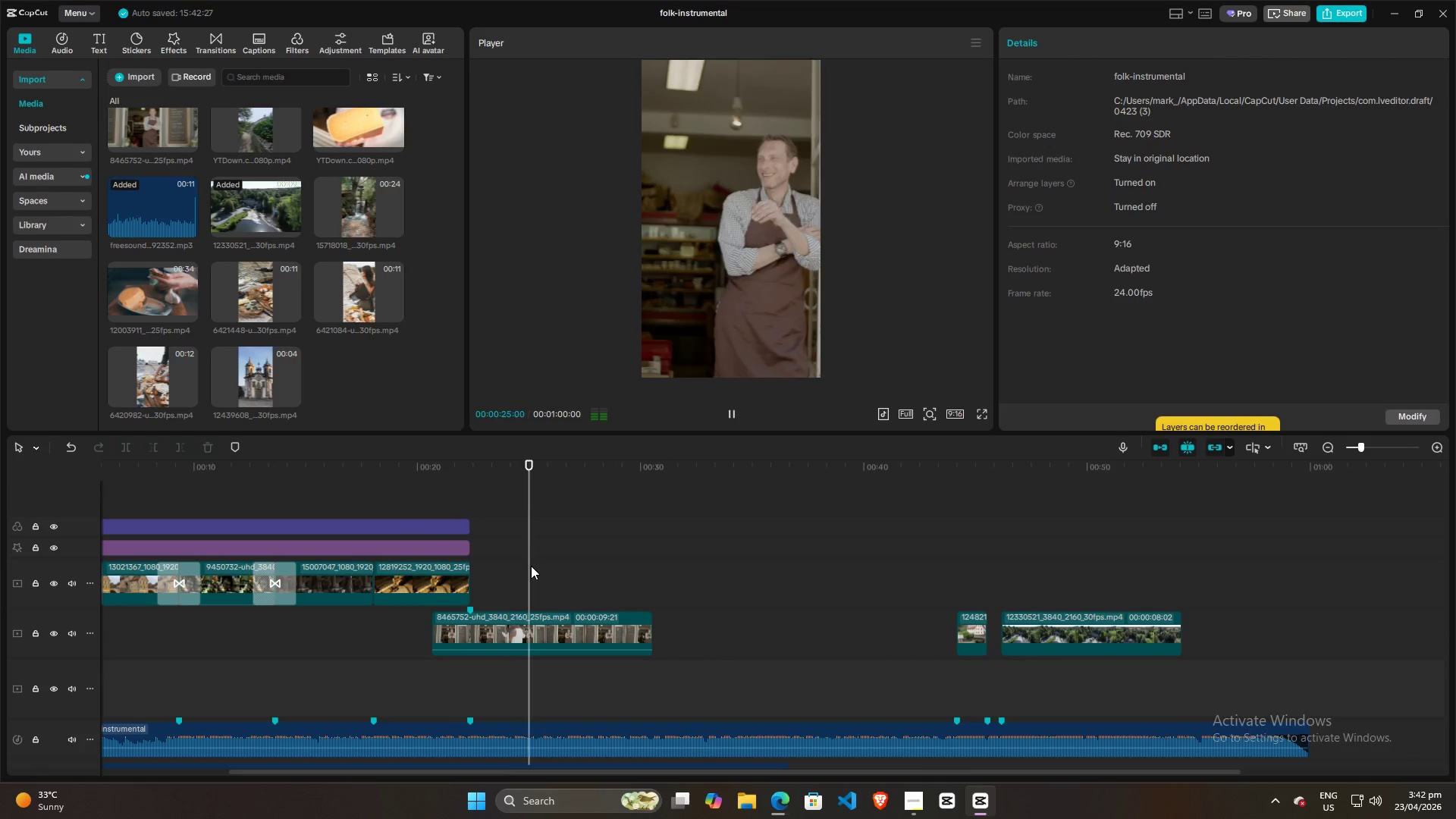 
scroll: coordinate [425, 495], scroll_direction: down, amount: 15.0
 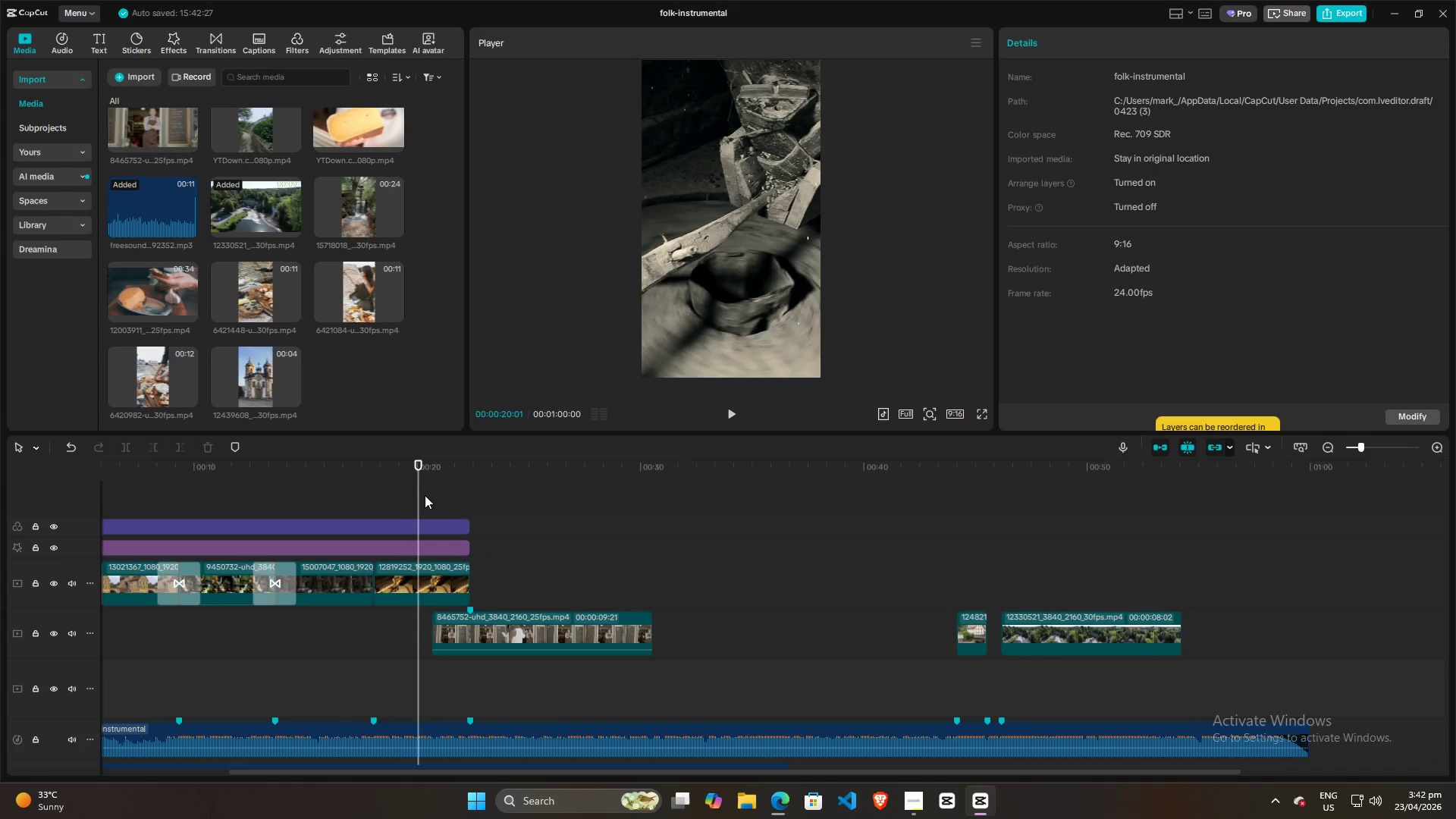 
wait(6.56)
 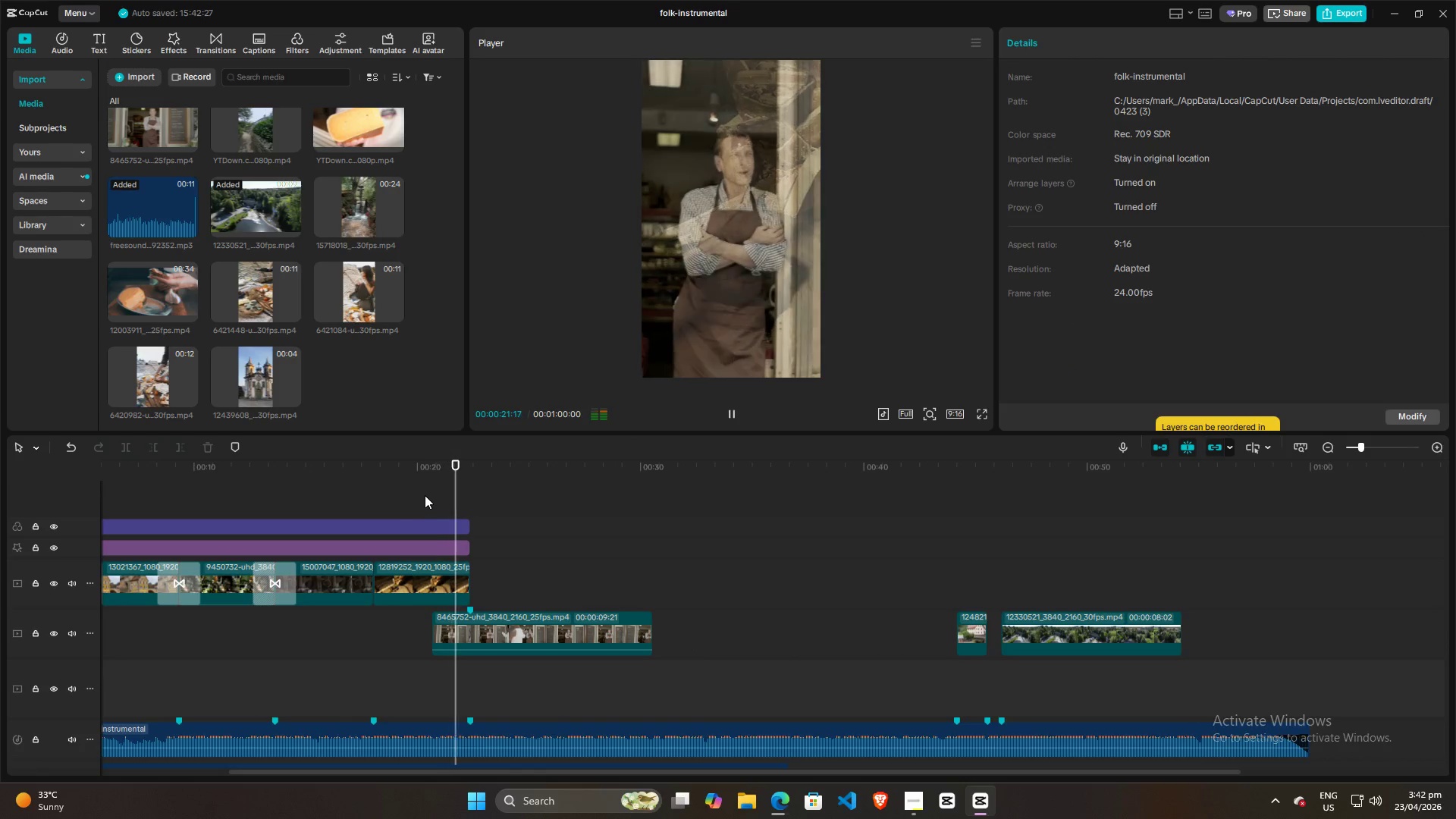 
key(Space)
 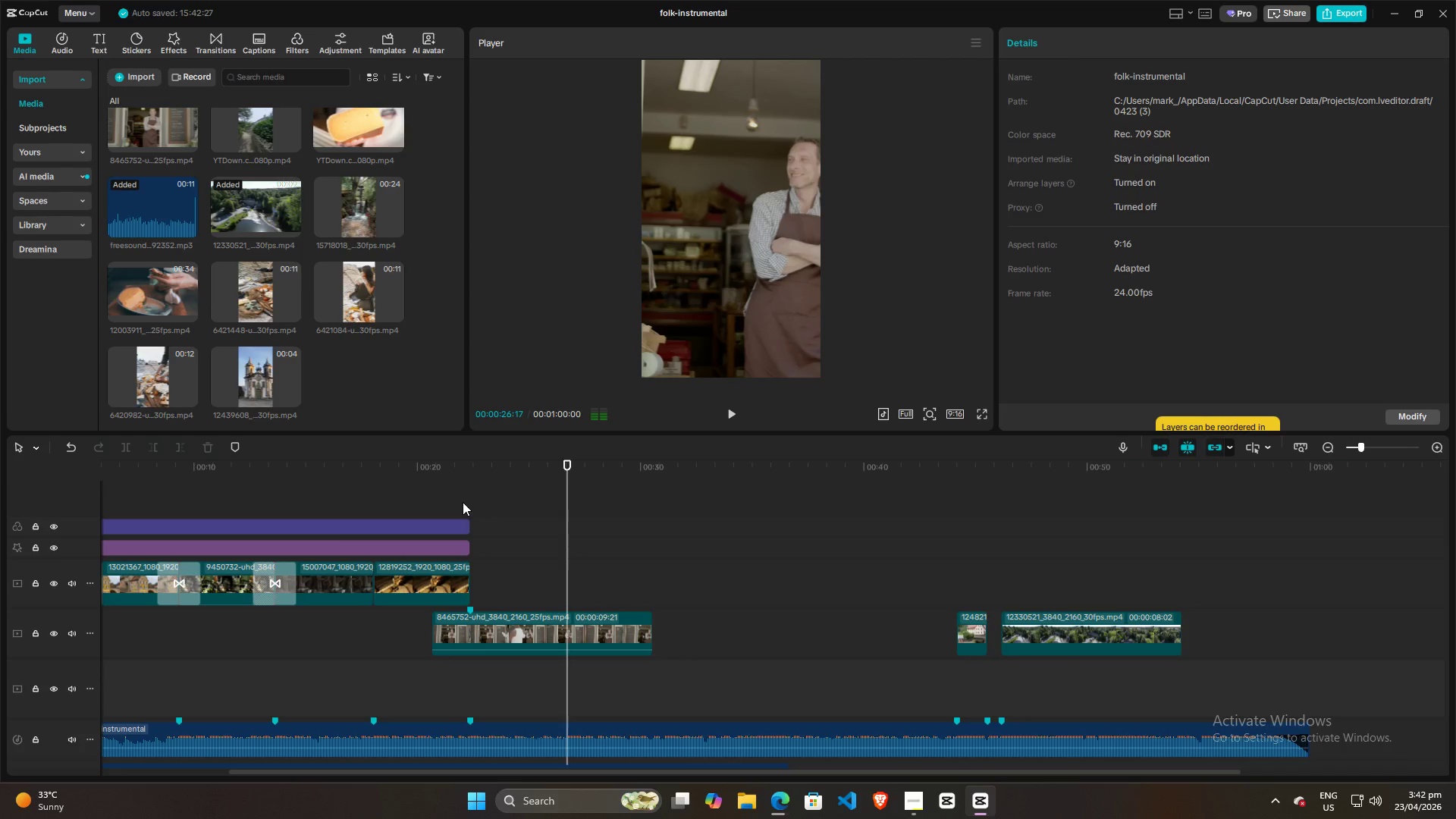 
left_click([463, 502])
 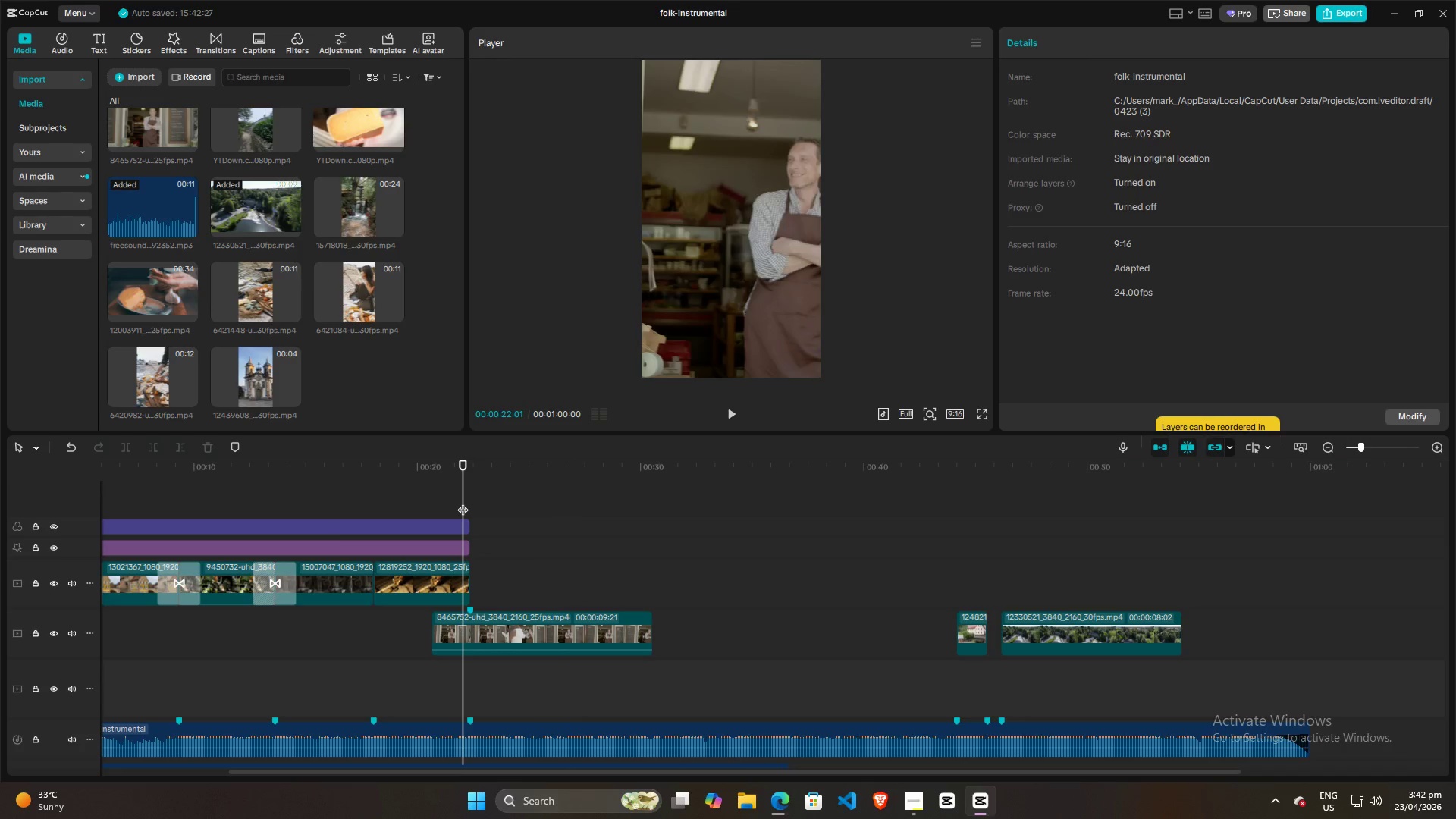 
key(Space)
 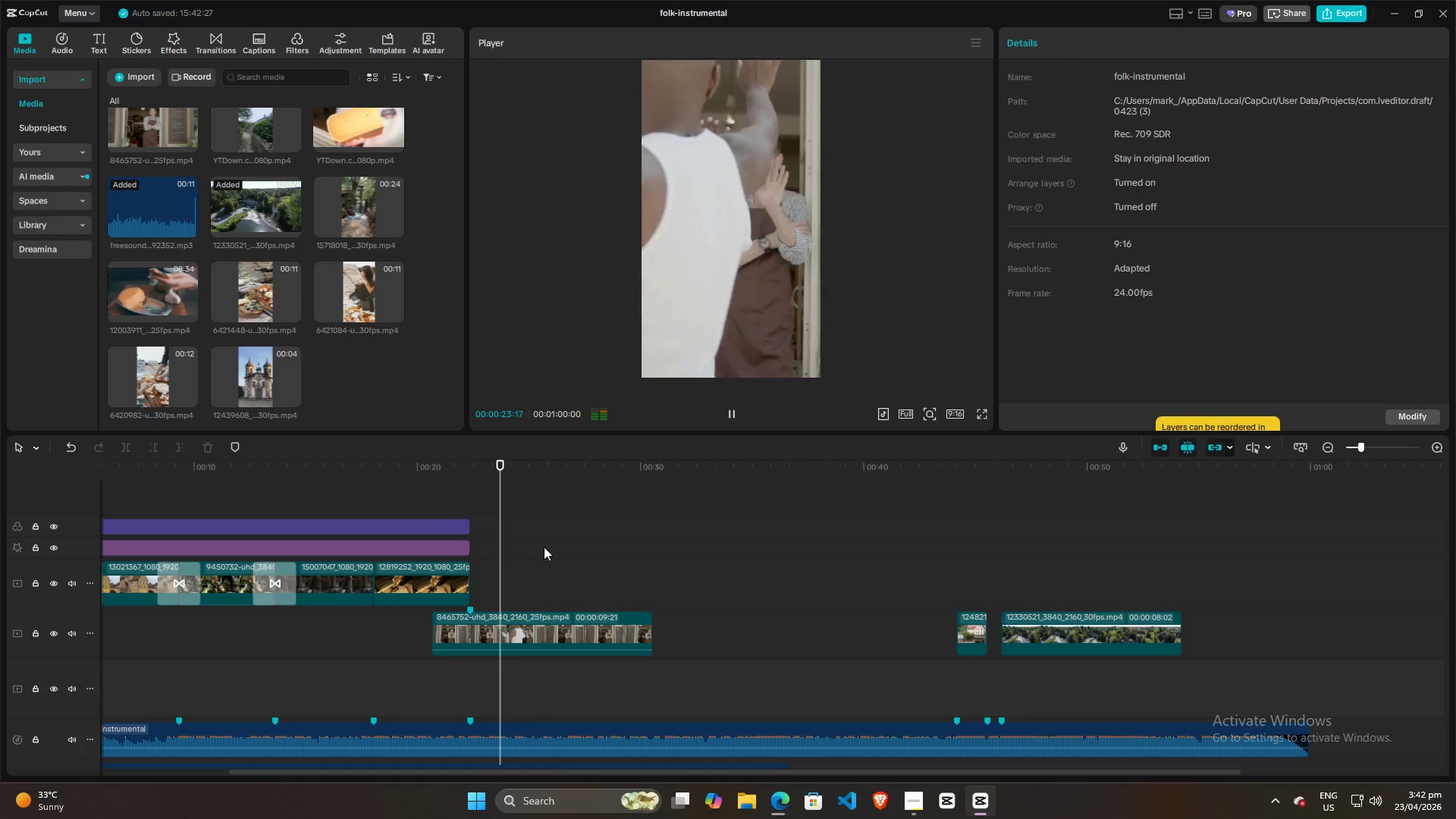 
hold_key(key=ControlLeft, duration=0.59)
scroll: coordinate [544, 547], scroll_direction: down, amount: 6.0
 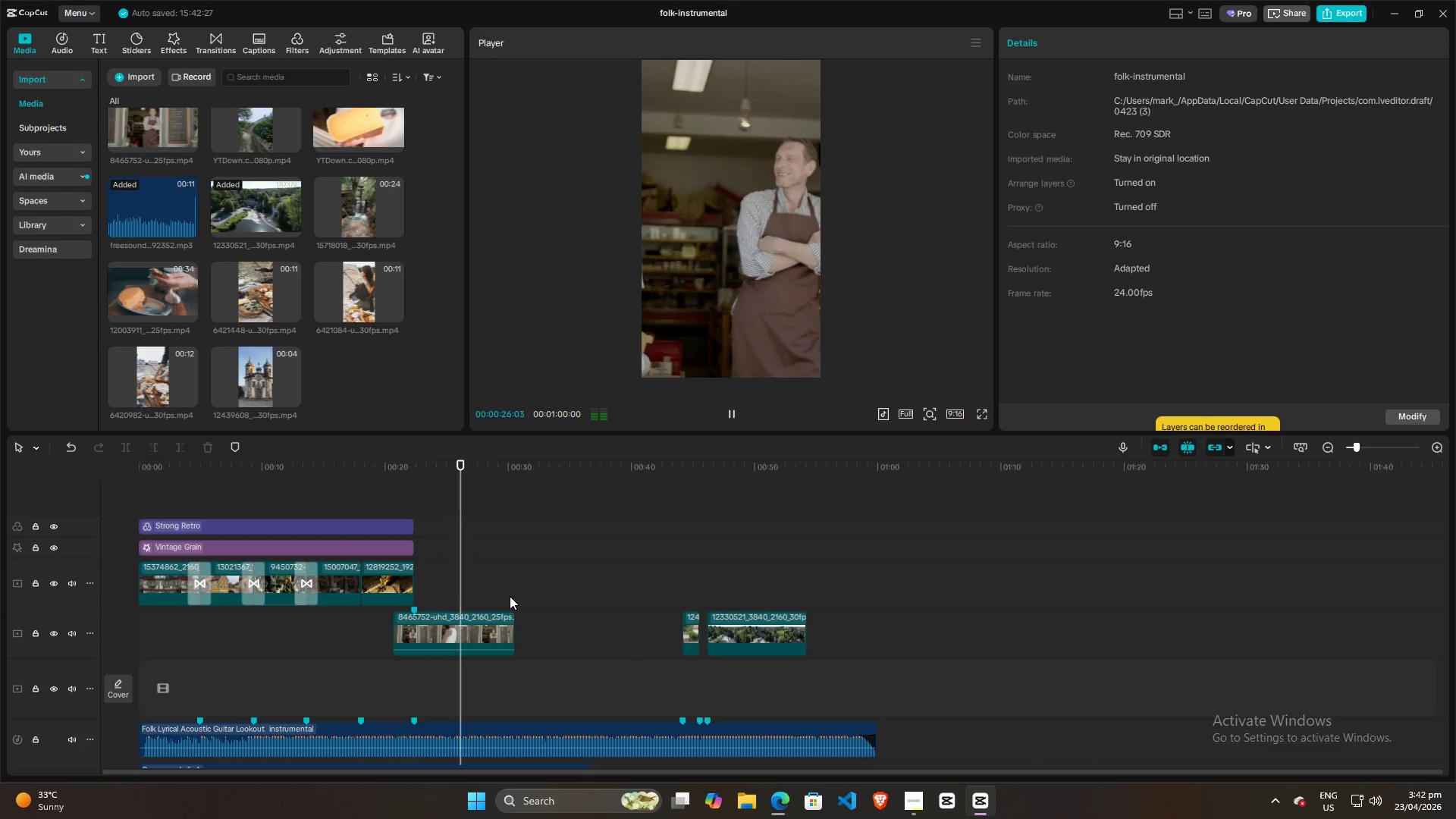 
key(Space)
 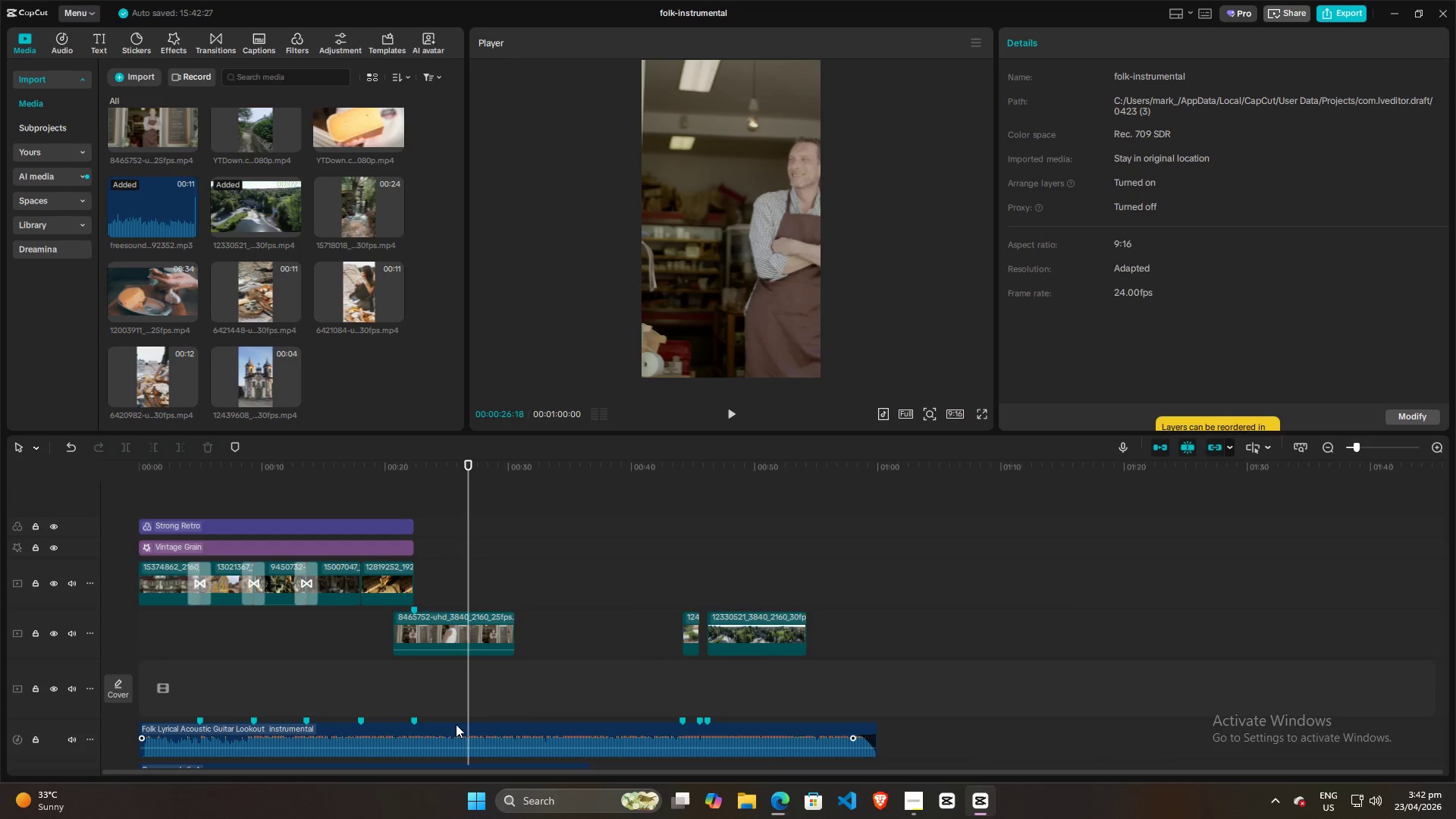 
left_click([456, 724])
 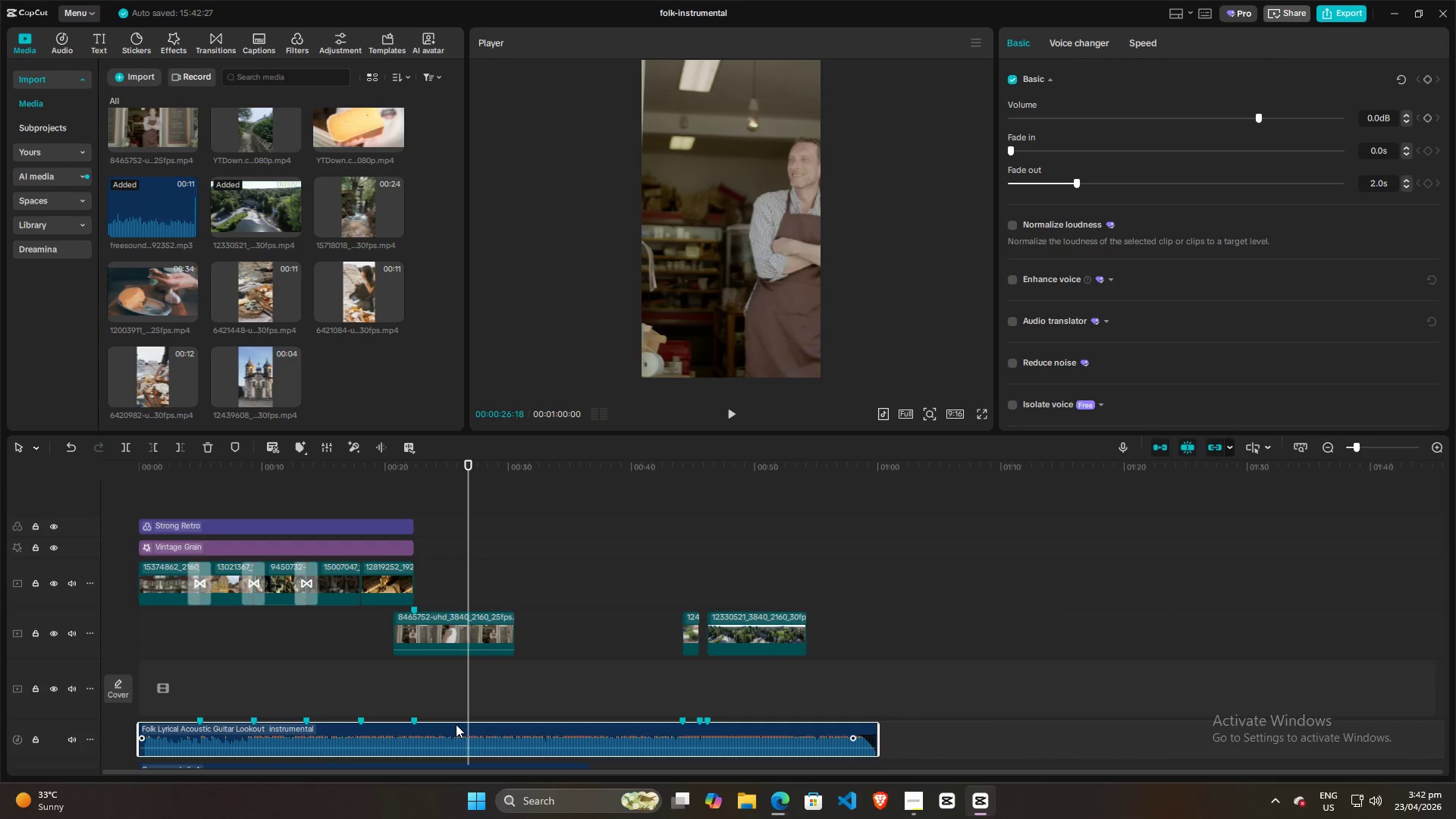 
key(M)
 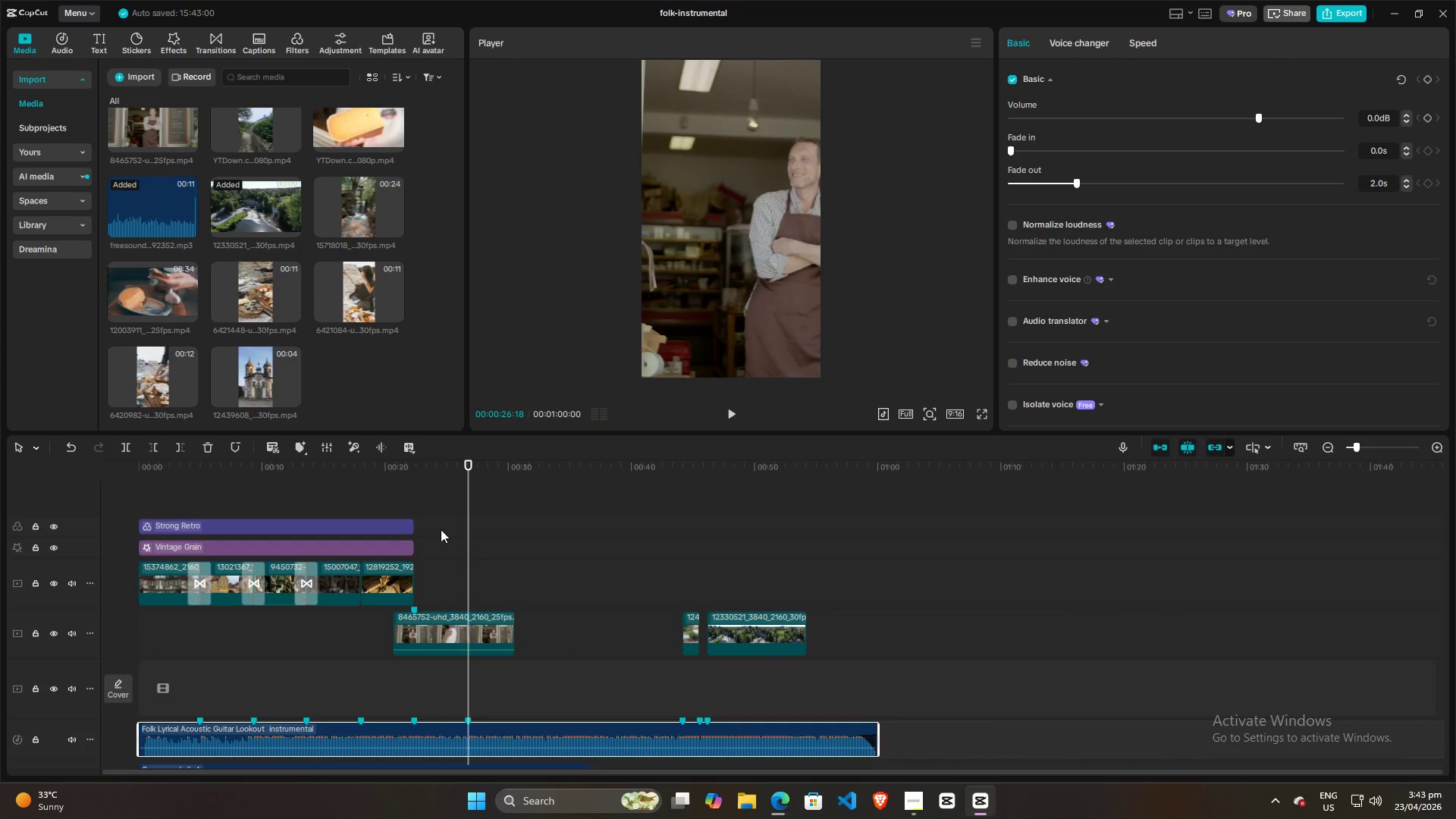 
hold_key(key=ControlLeft, duration=0.47)
scroll: coordinate [441, 529], scroll_direction: down, amount: 3.0
 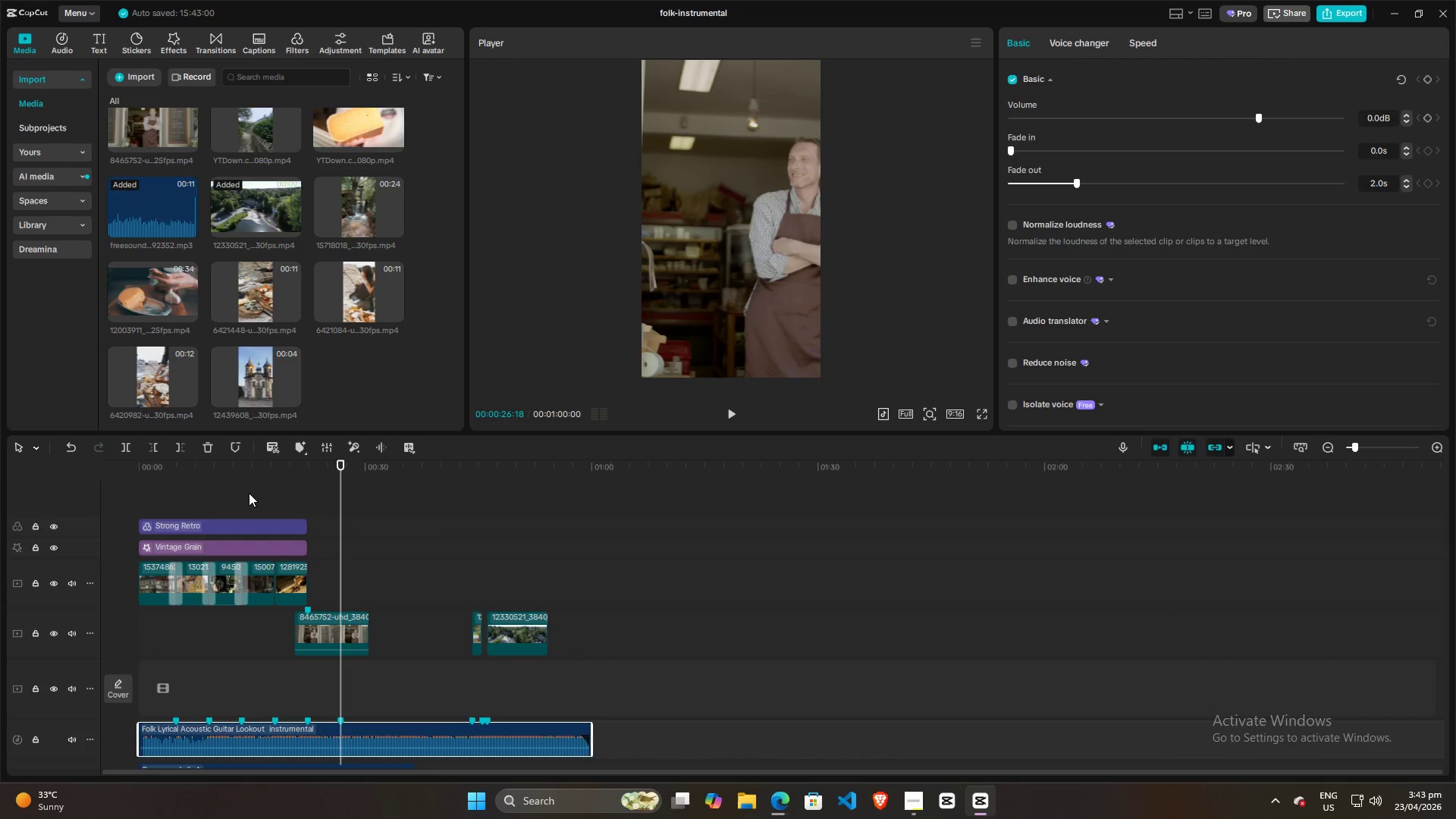 
left_click([247, 493])
 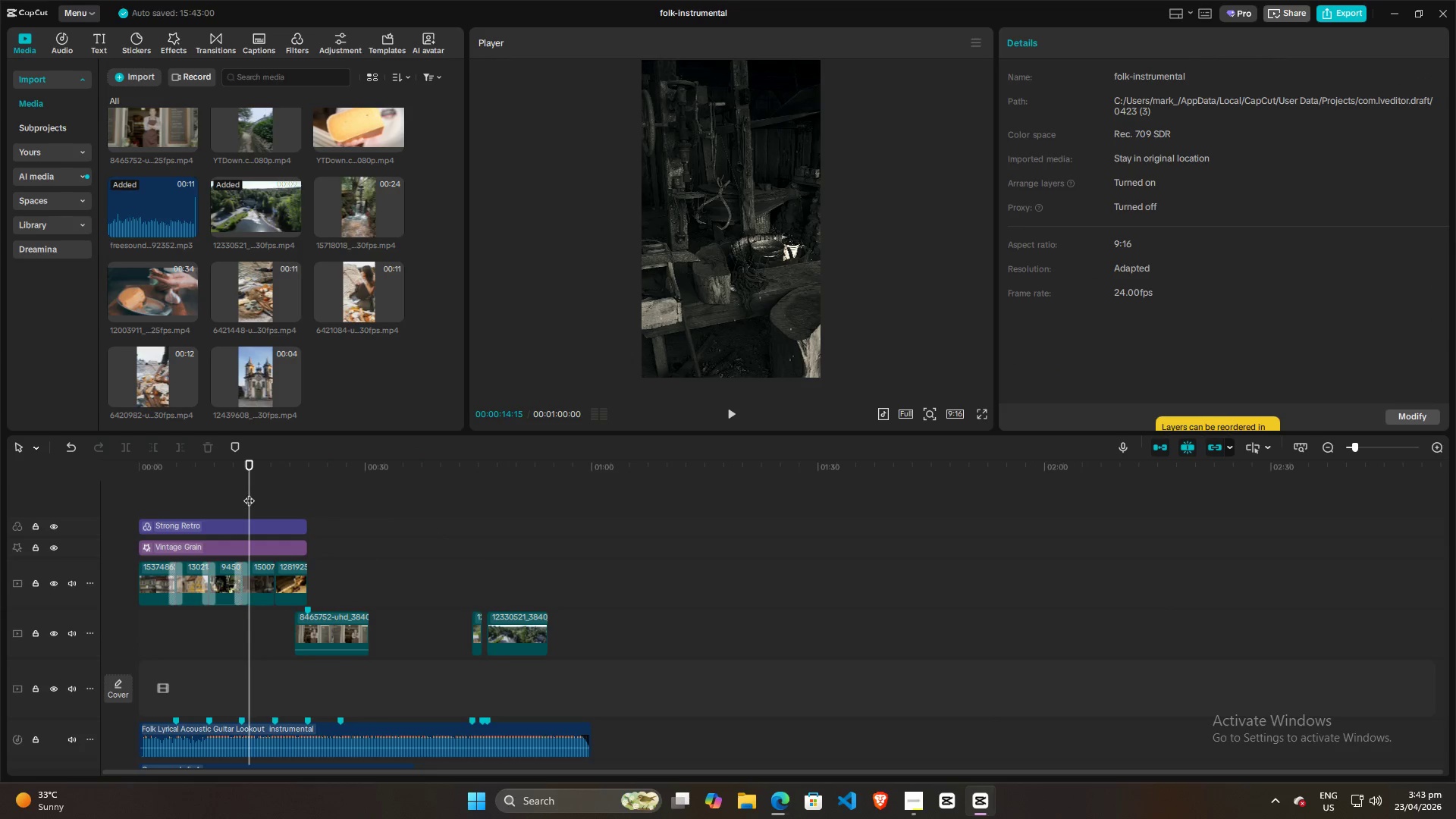 
left_click_drag(start_coordinate=[247, 493], to_coordinate=[59, 493])
 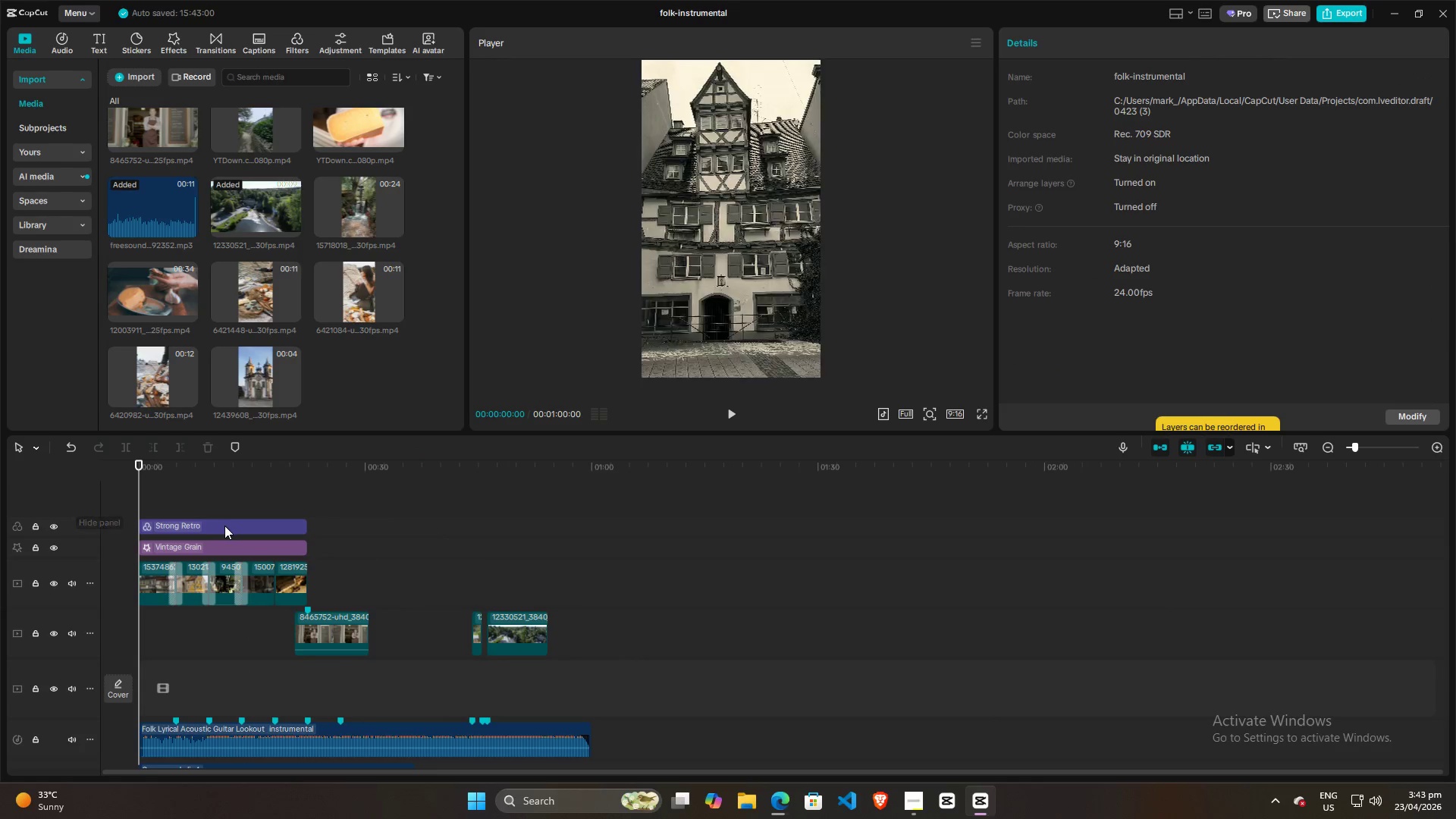 
key(Space)
 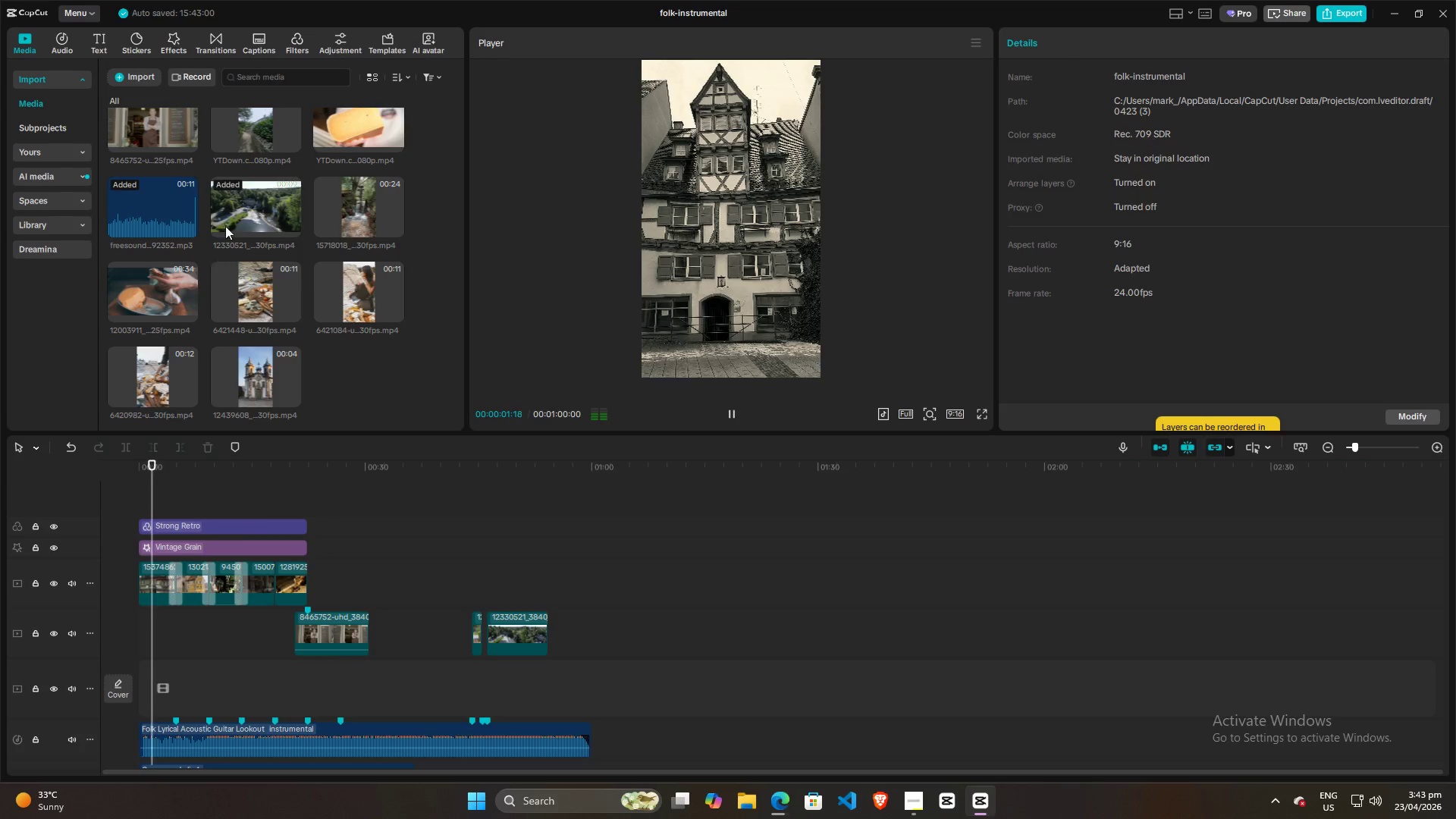 
left_click([220, 41])
 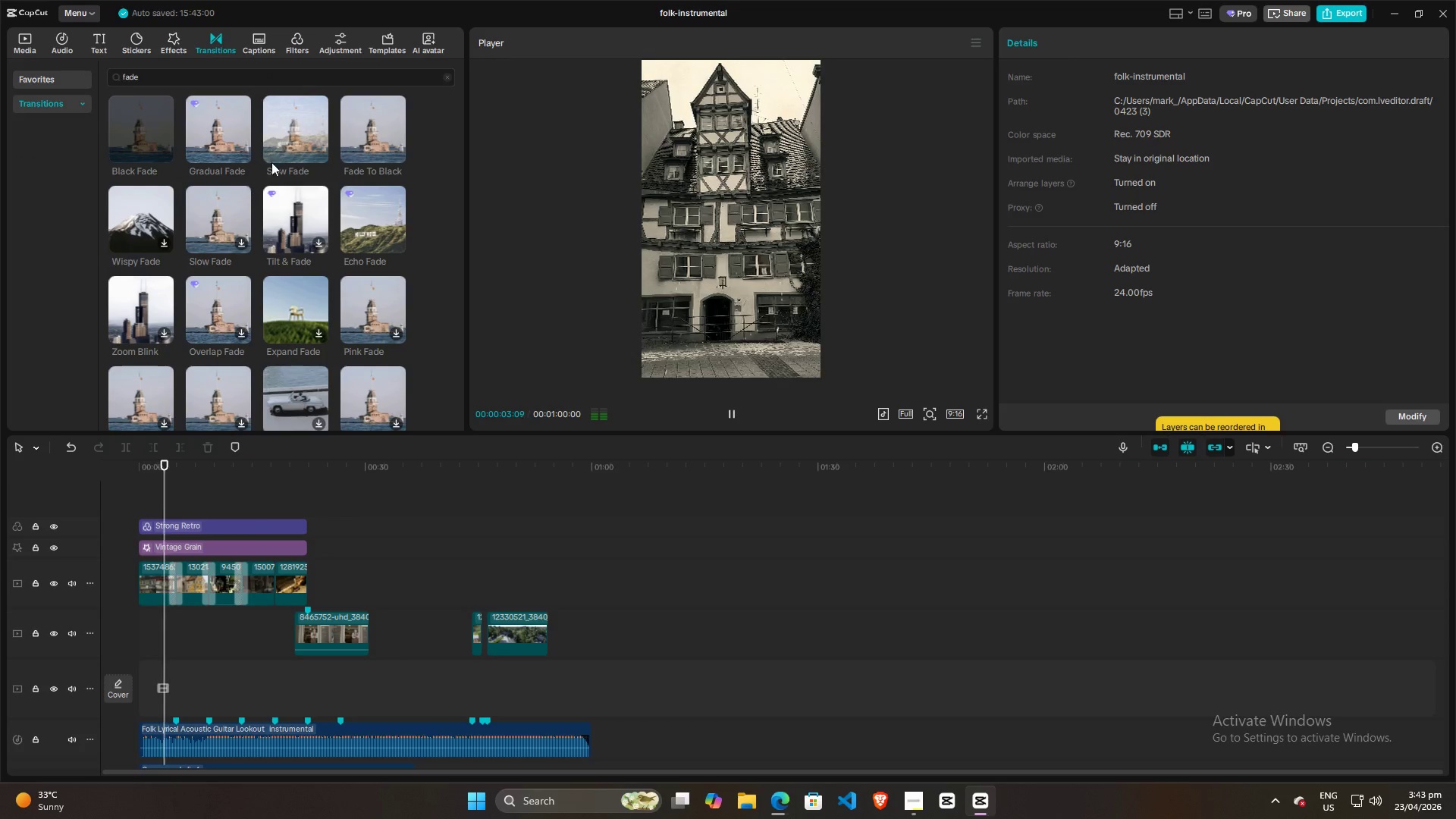 
left_click_drag(start_coordinate=[295, 133], to_coordinate=[265, 583])
 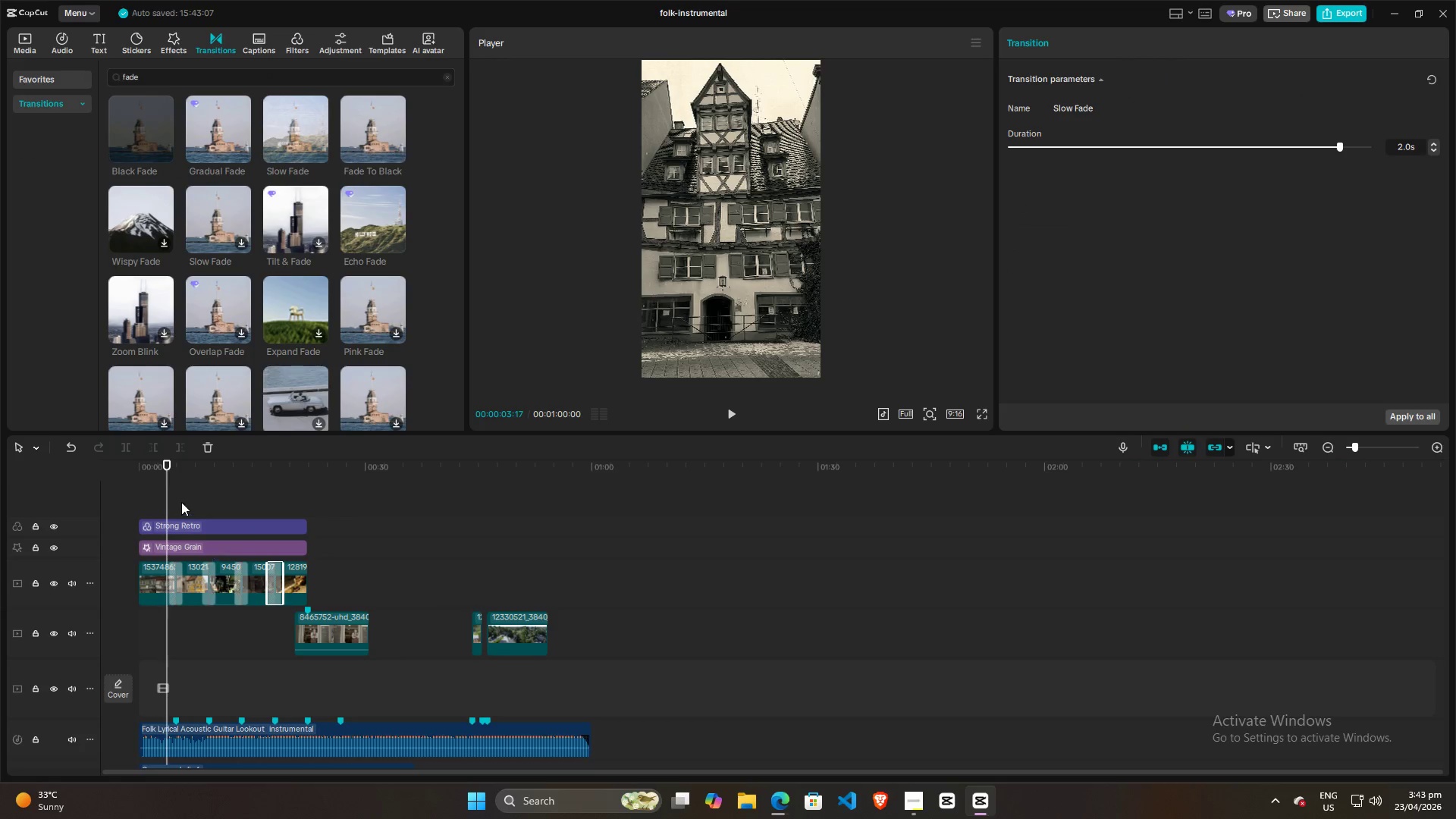 
key(Space)
 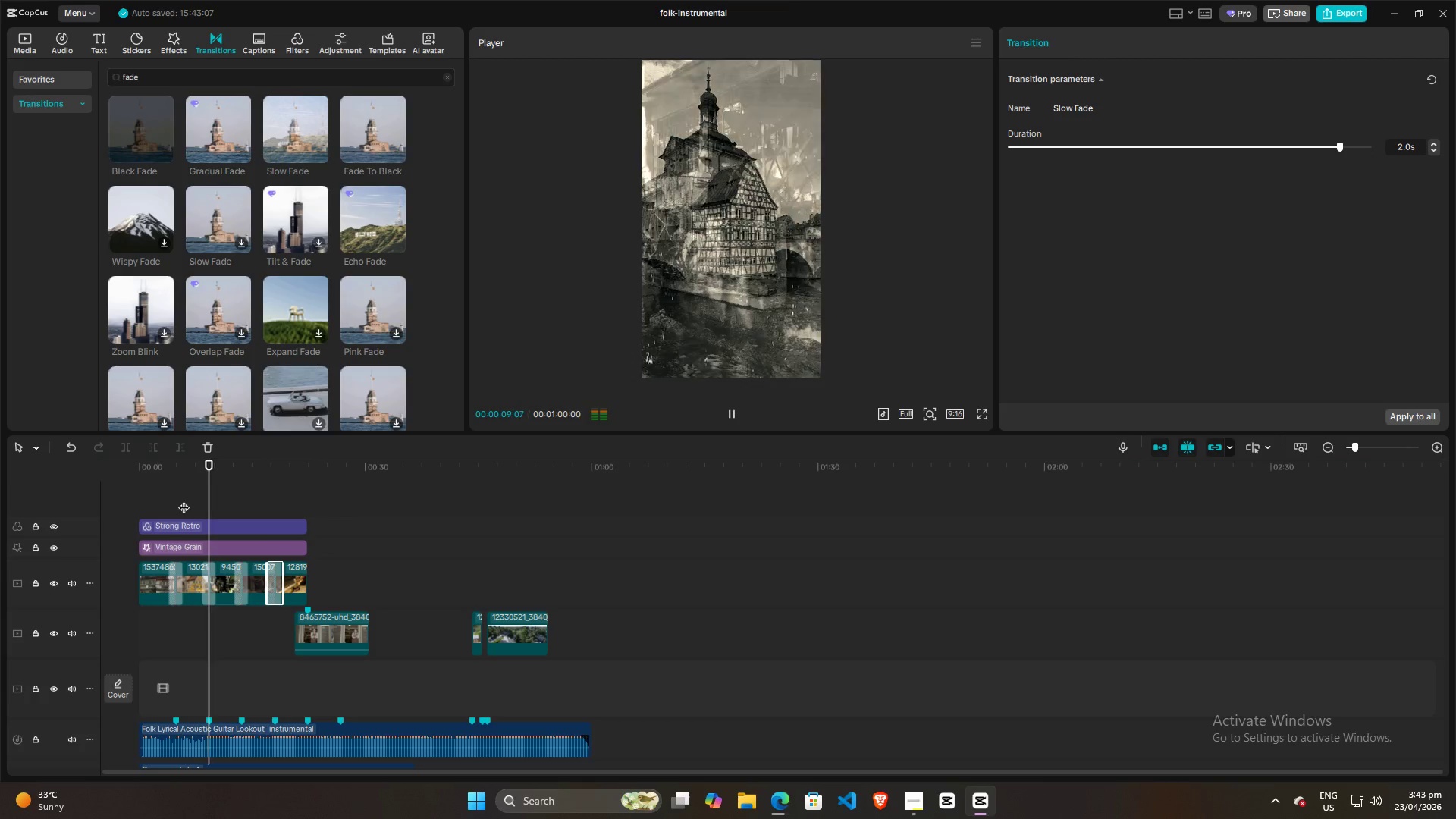 
wait(7.5)
 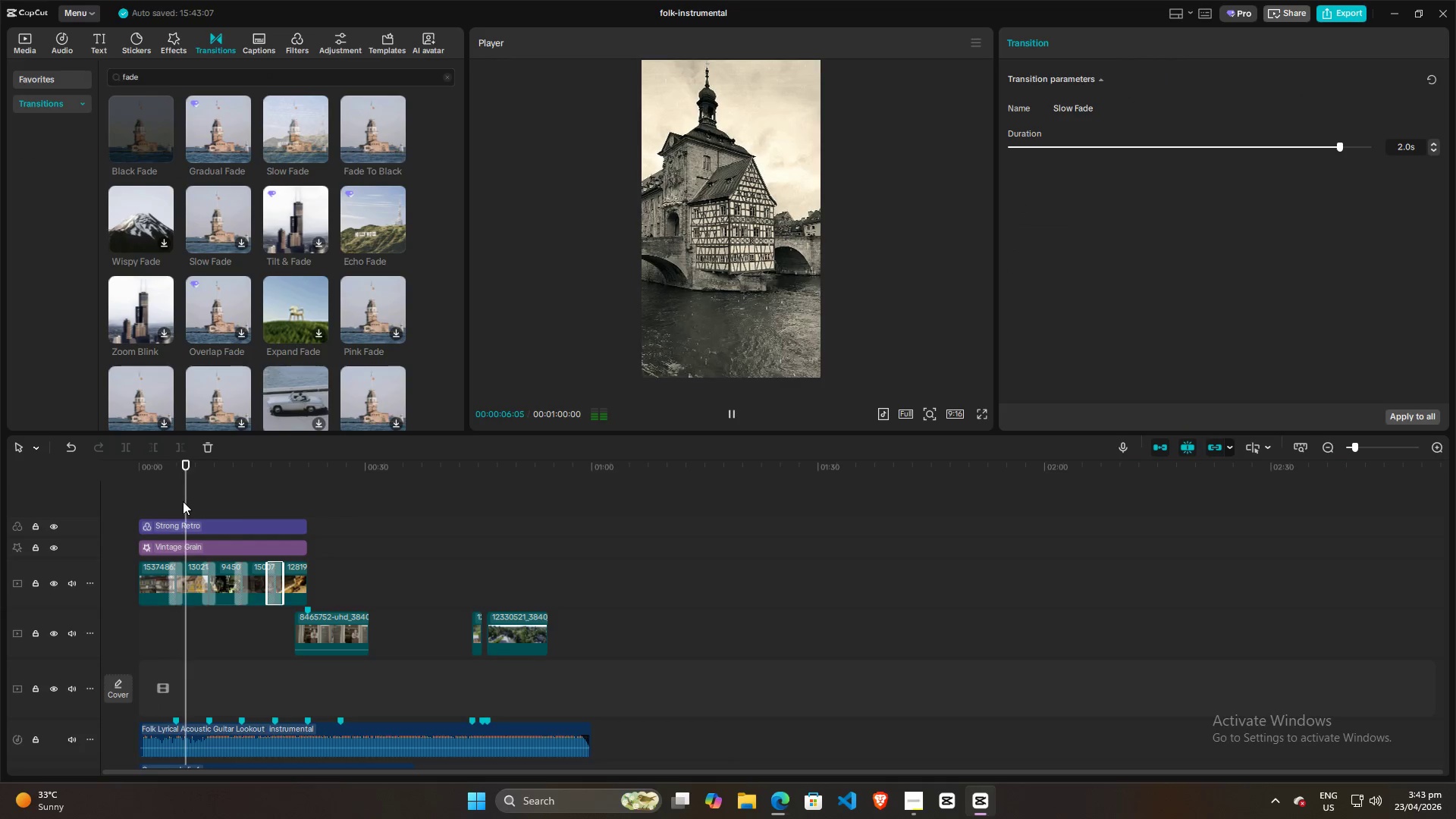 
left_click([204, 494])
 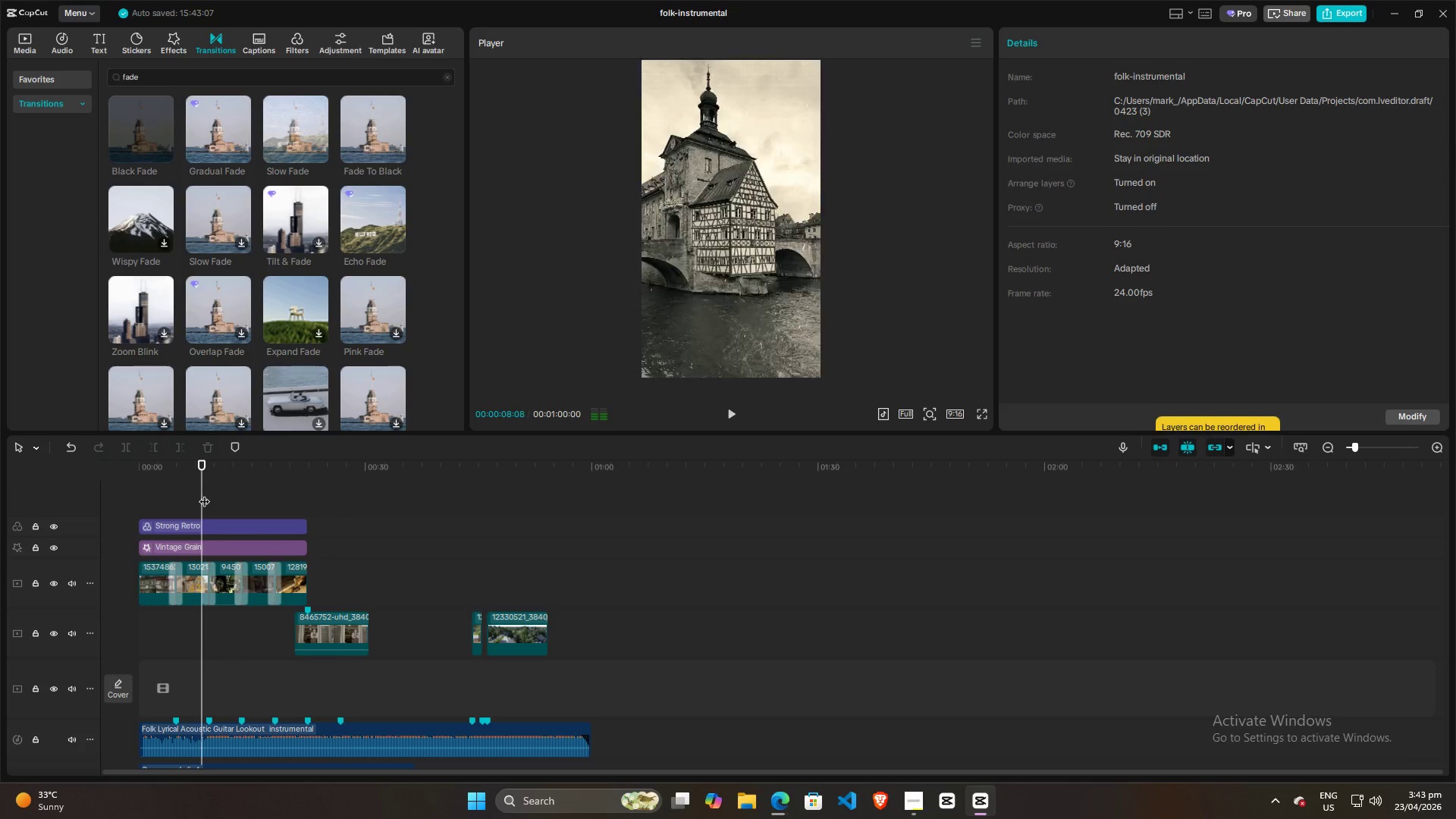 
left_click_drag(start_coordinate=[204, 494], to_coordinate=[208, 491])
 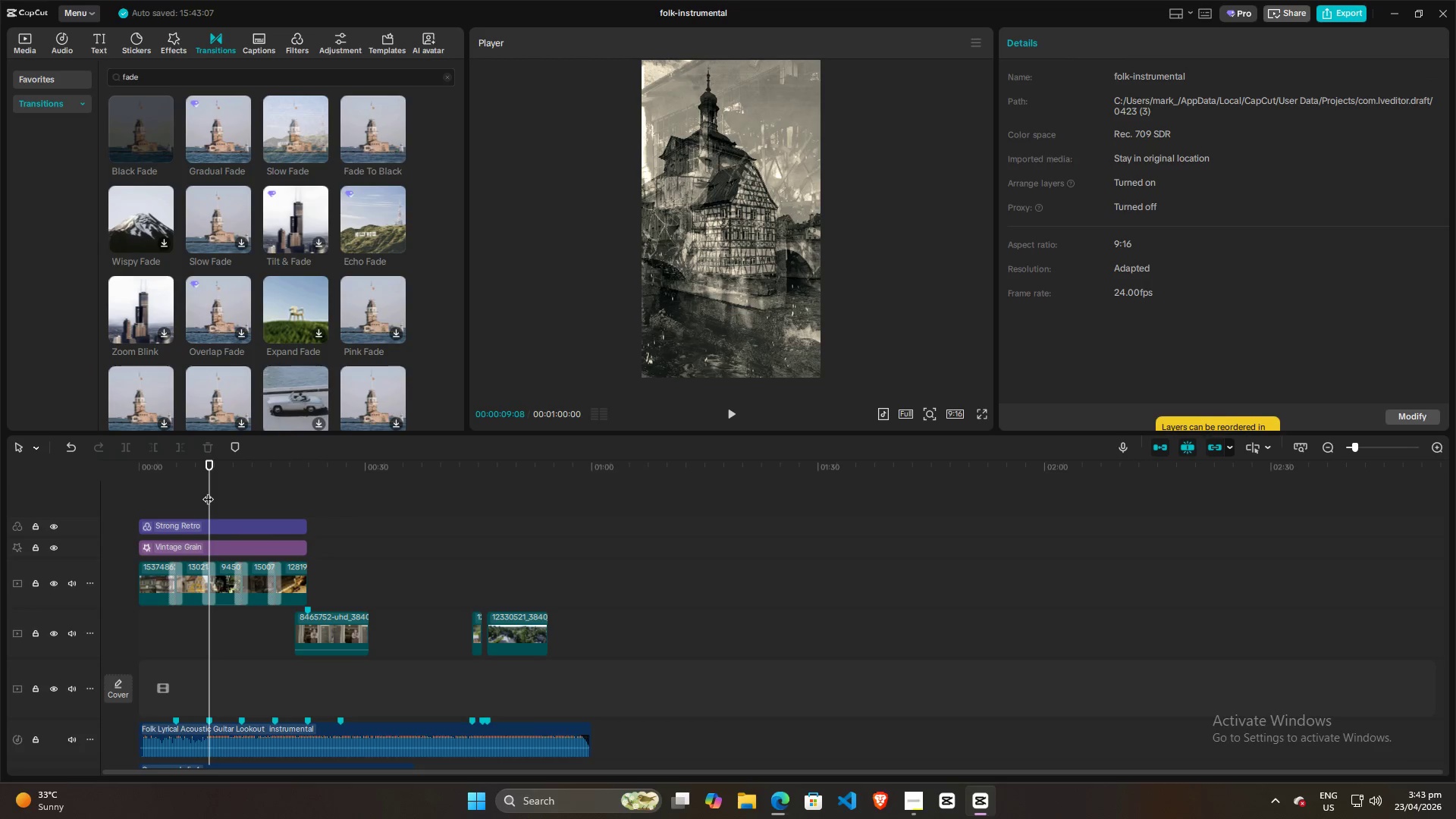 
key(Space)
 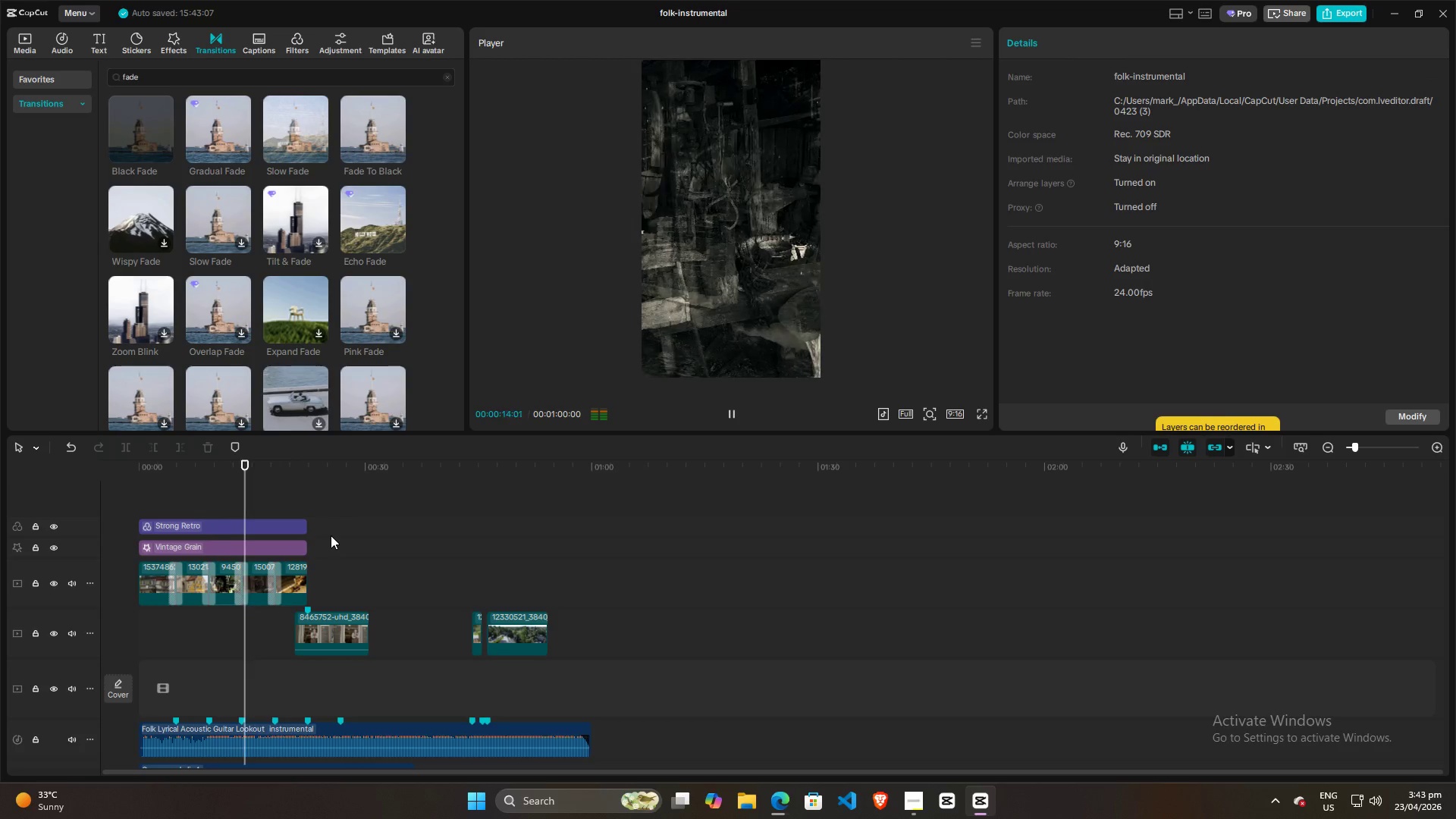 
wait(6.31)
 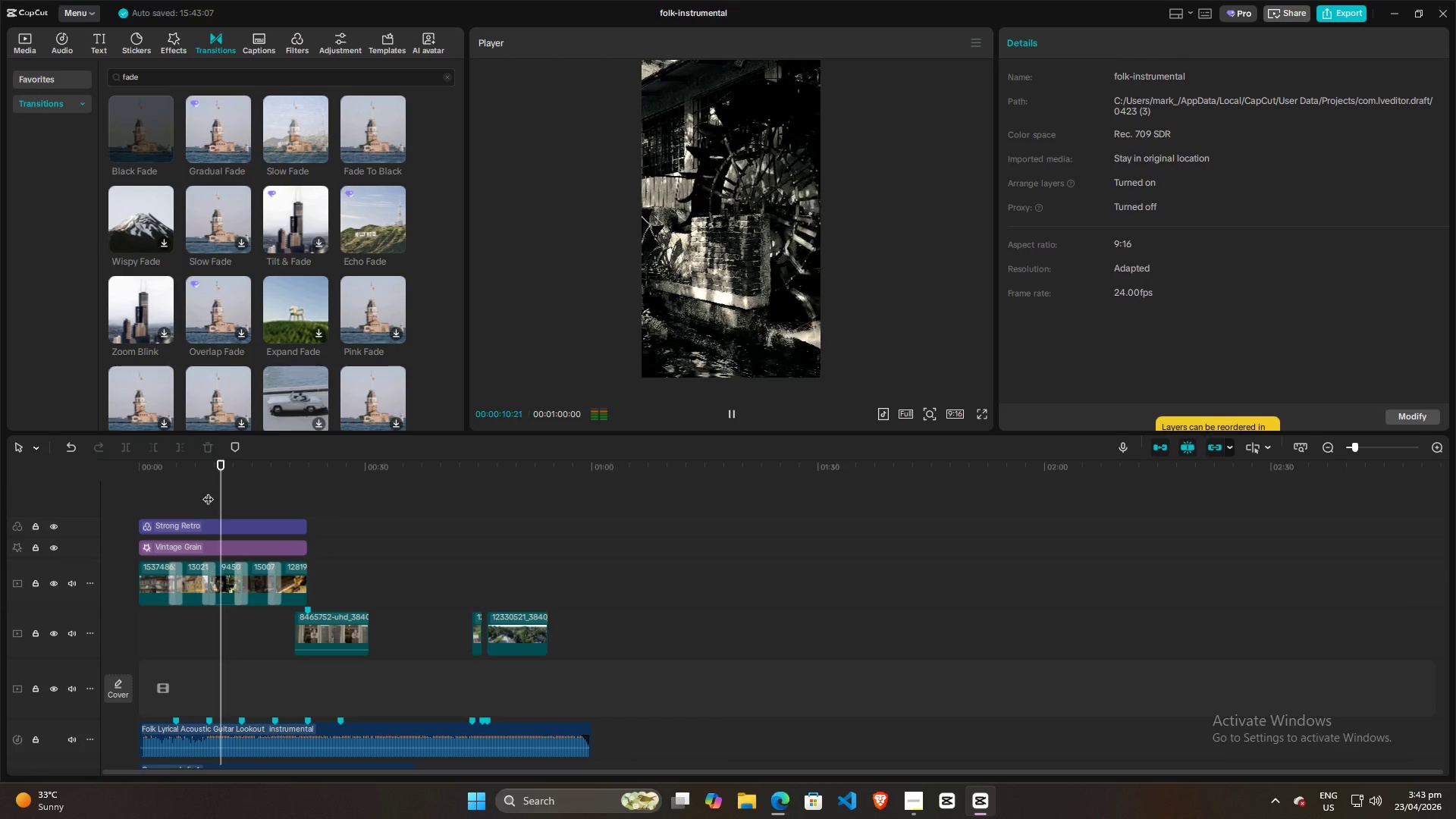 
key(Space)
 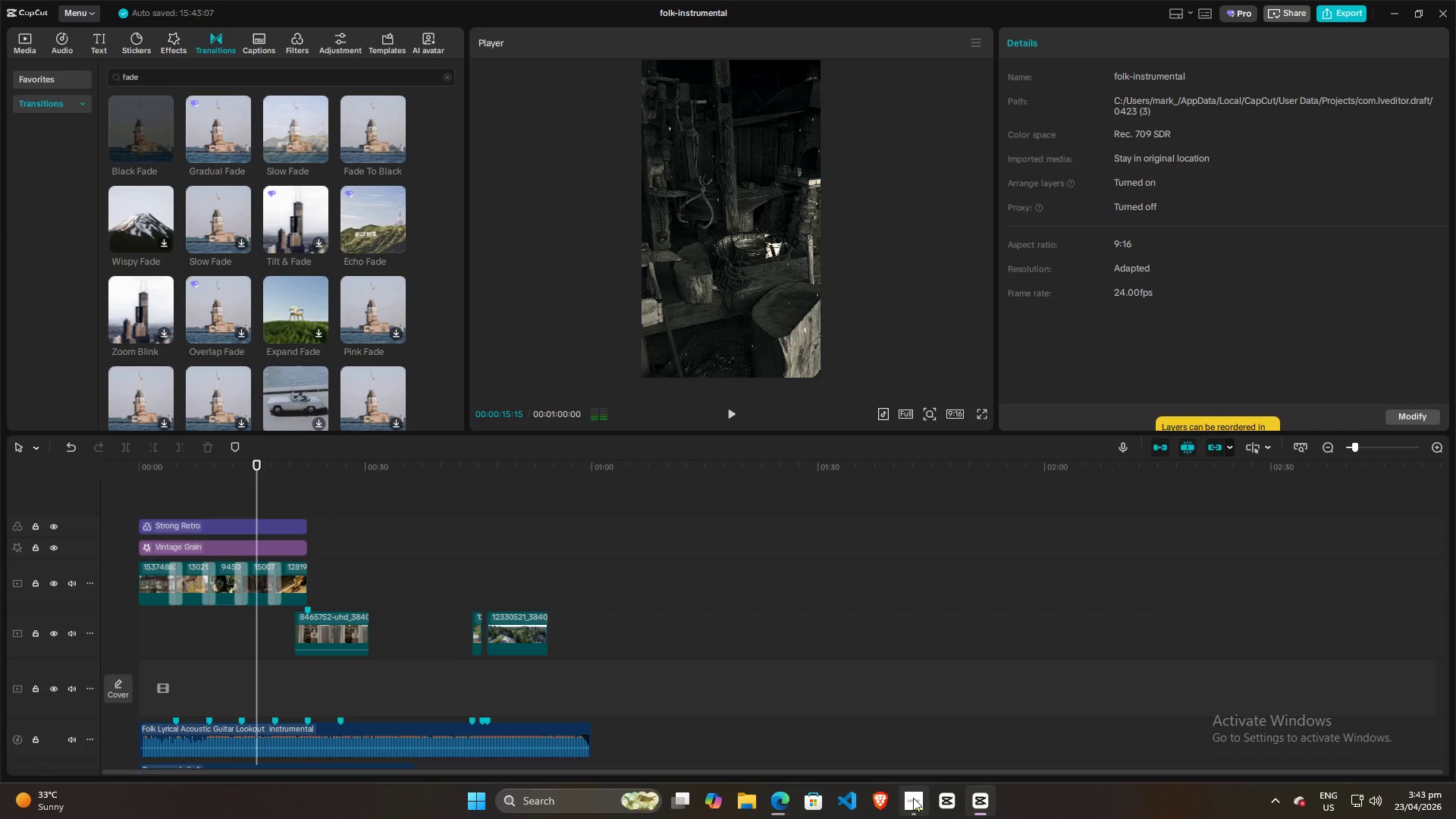 
left_click([913, 798])